 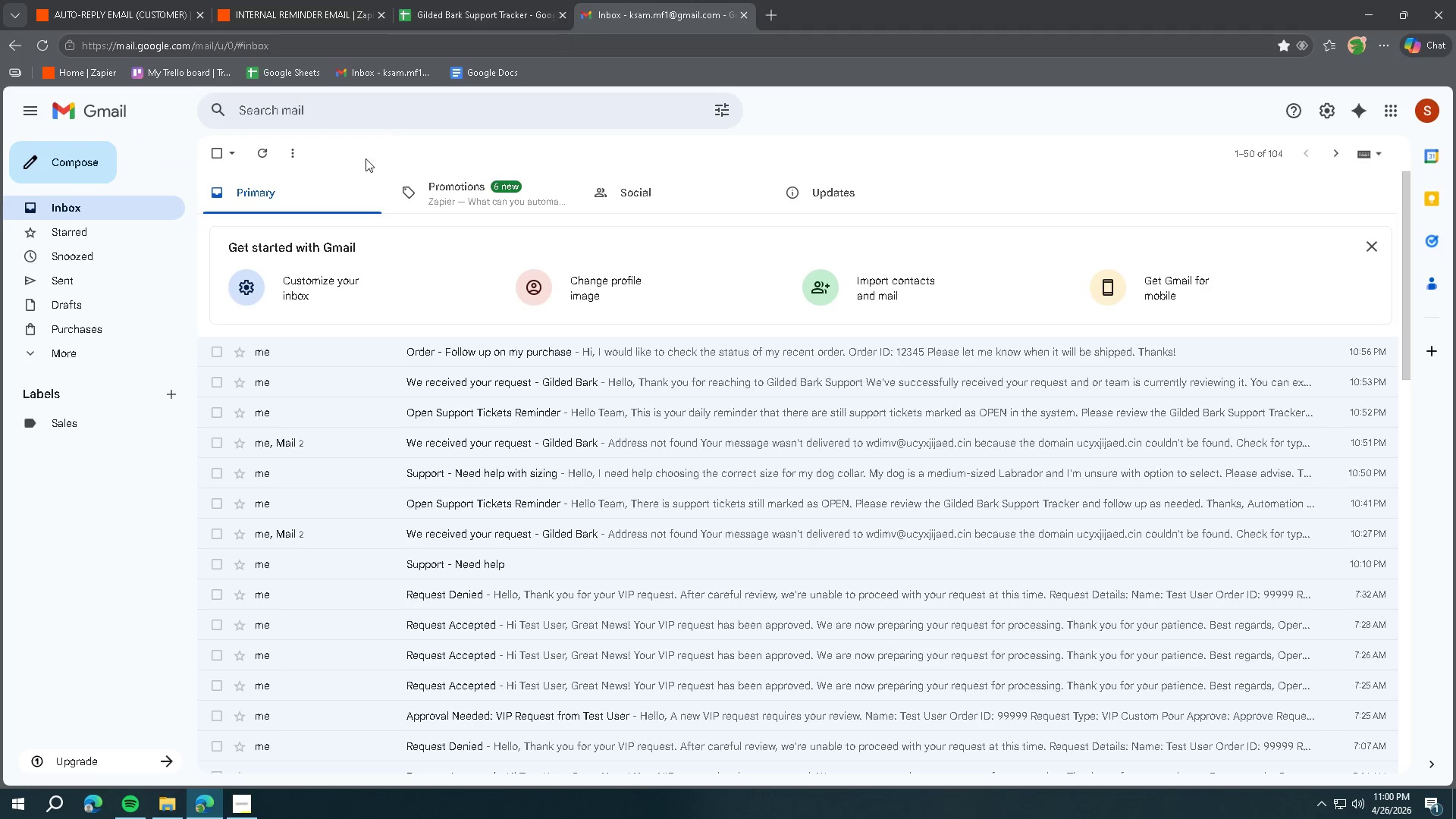 
left_click([39, 42])
 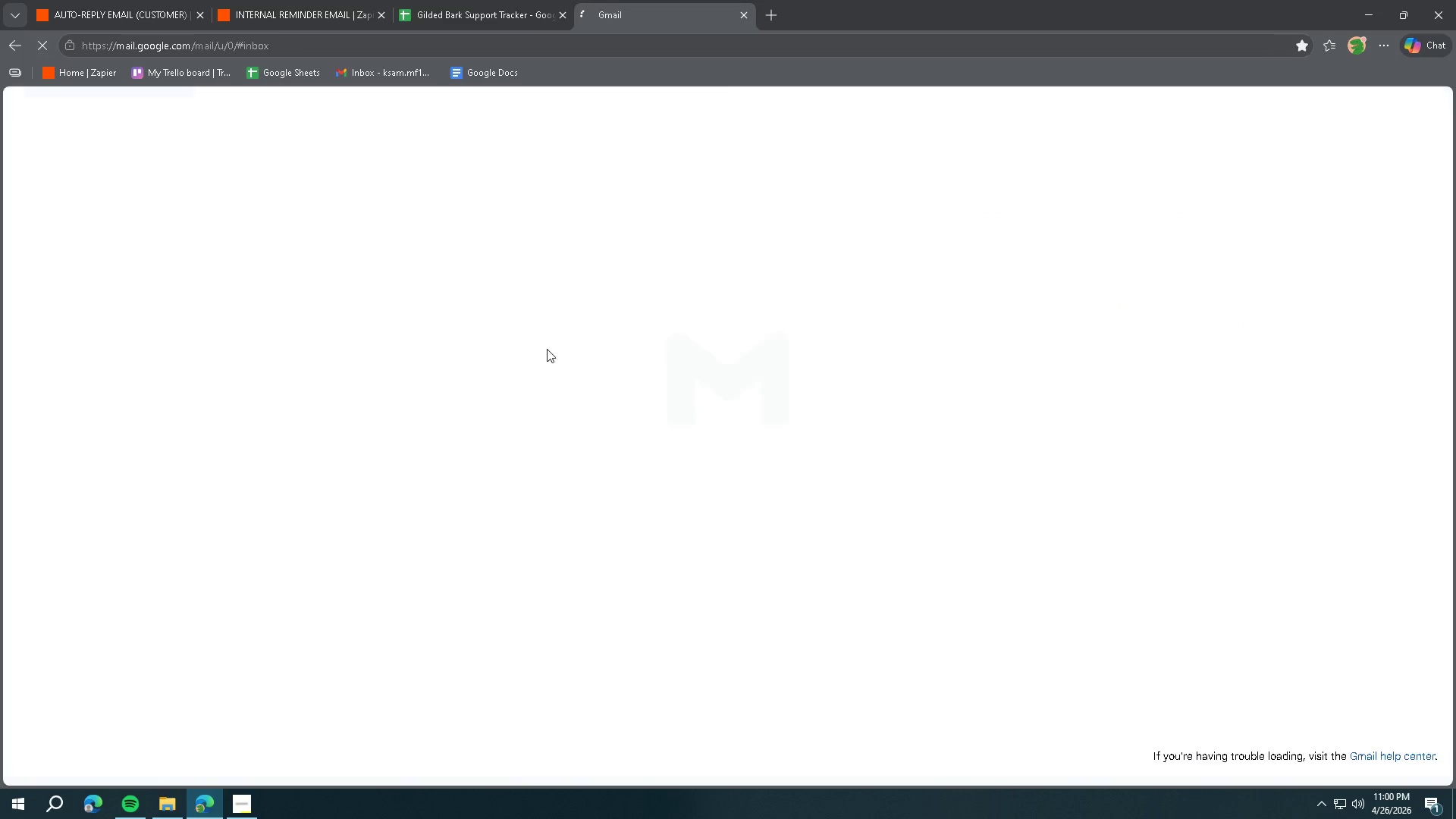 
mouse_move([546, 366])
 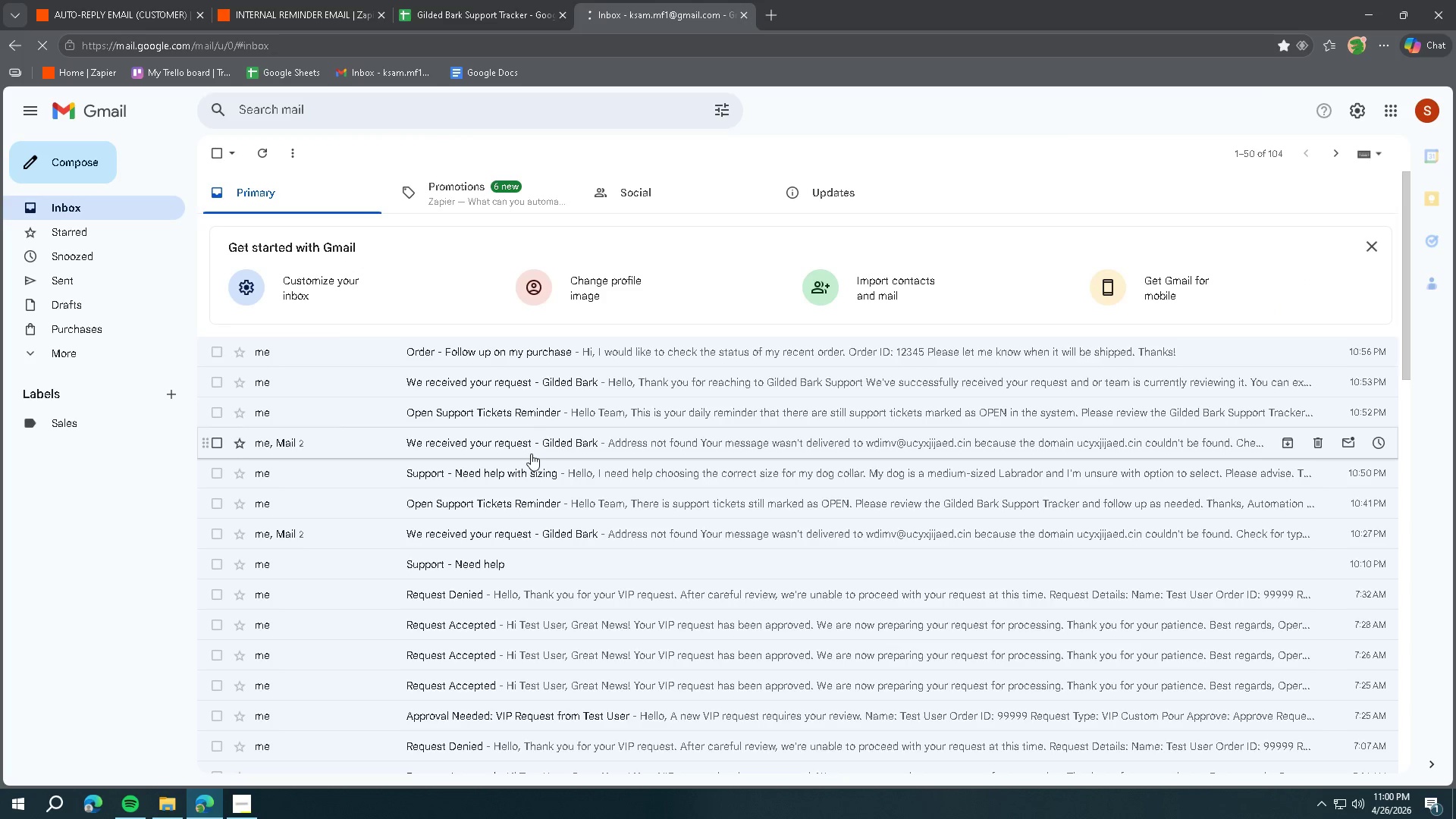 
scroll: coordinate [531, 453], scroll_direction: down, amount: 1.0
 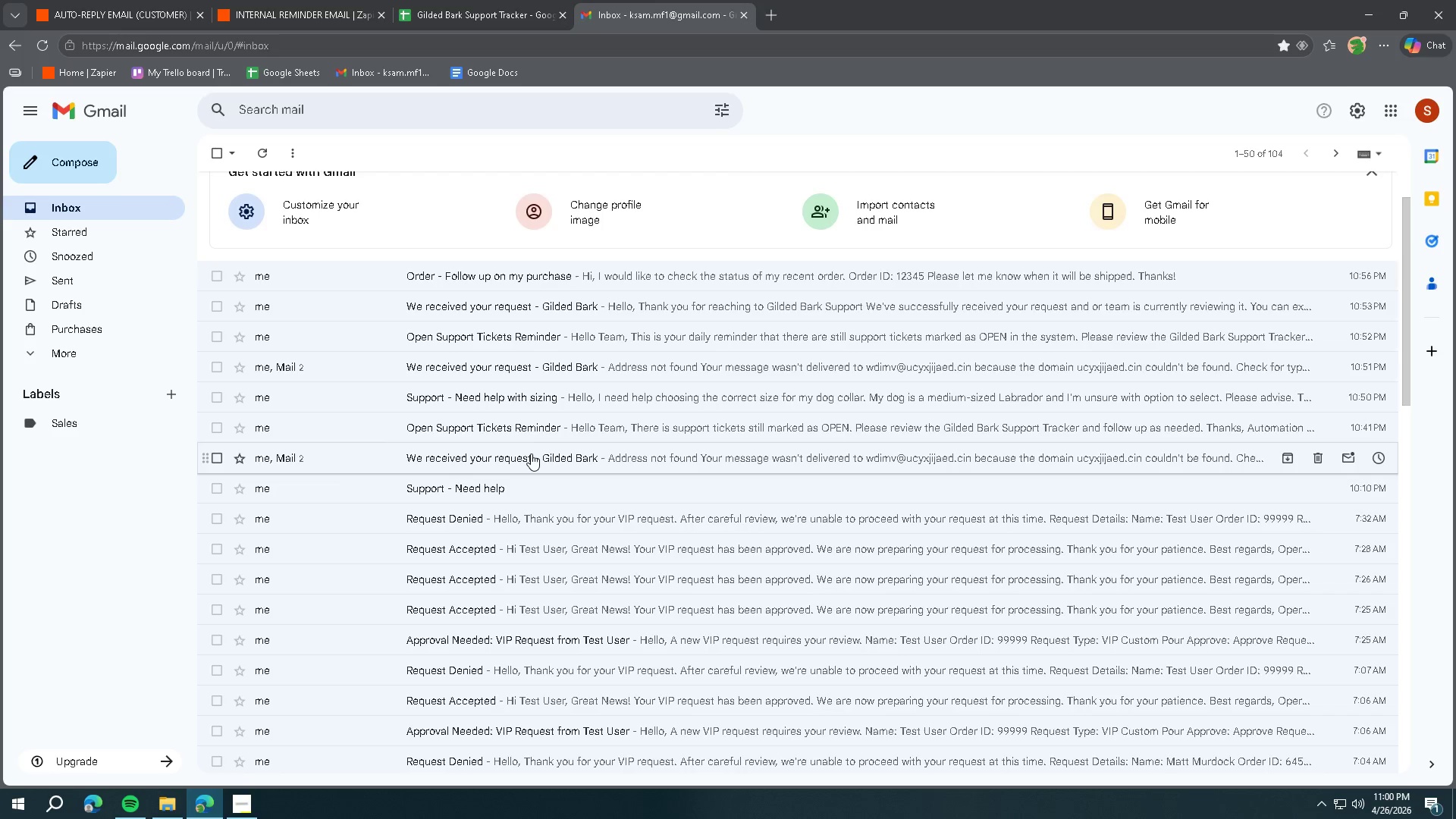 
scroll: coordinate [532, 453], scroll_direction: up, amount: 1.0
 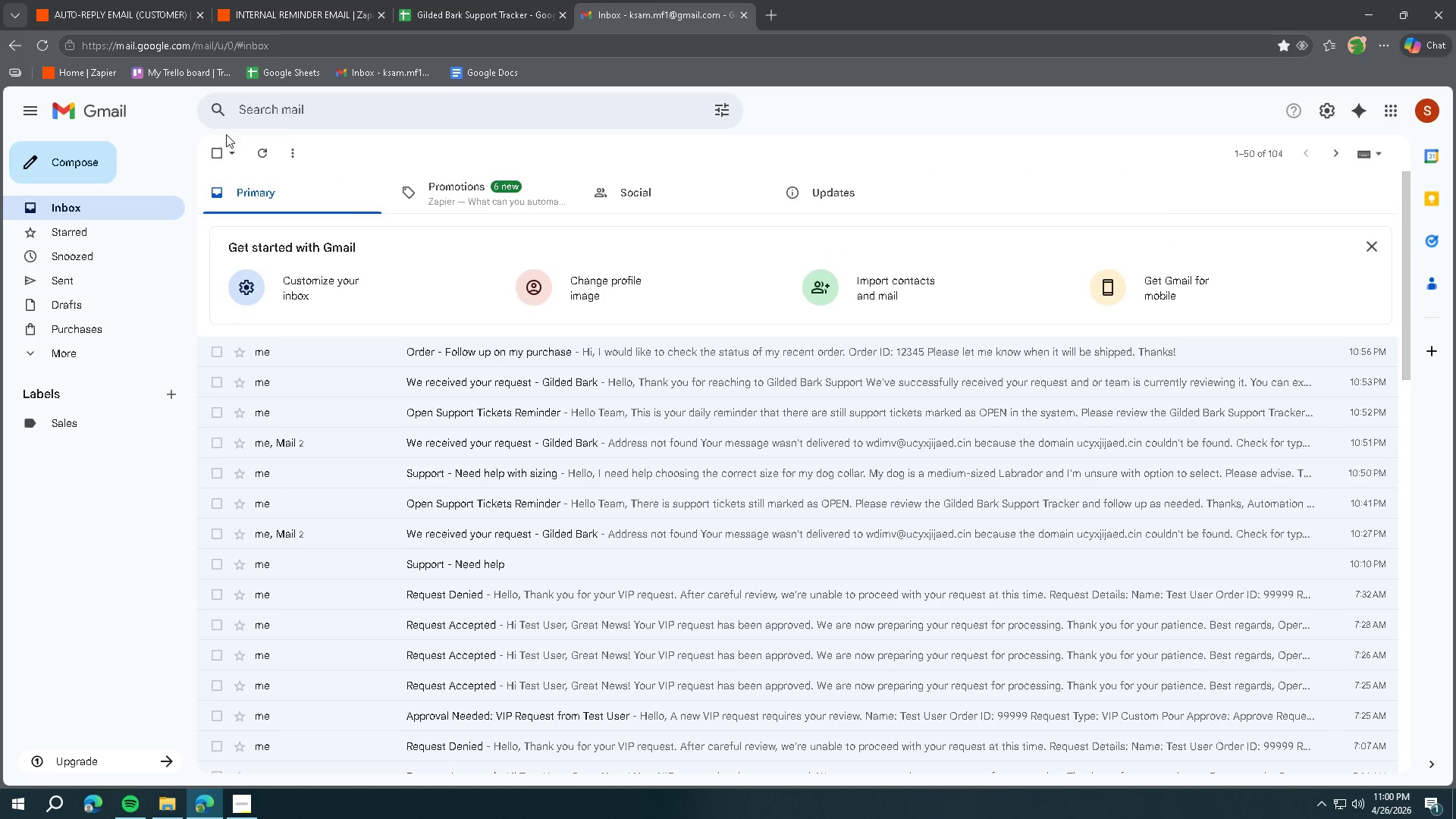 
left_click([145, 26])
 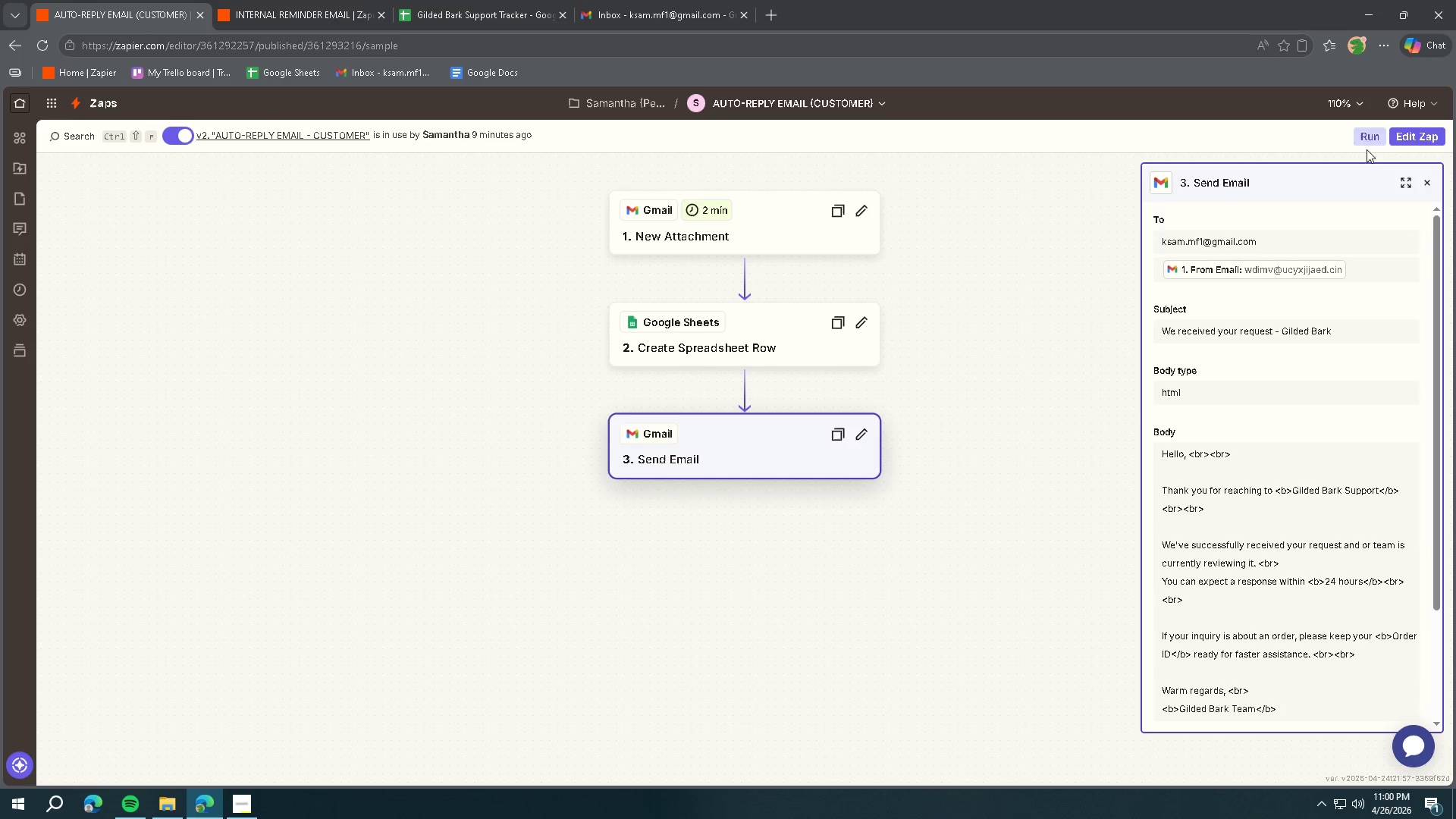 
left_click([1370, 133])
 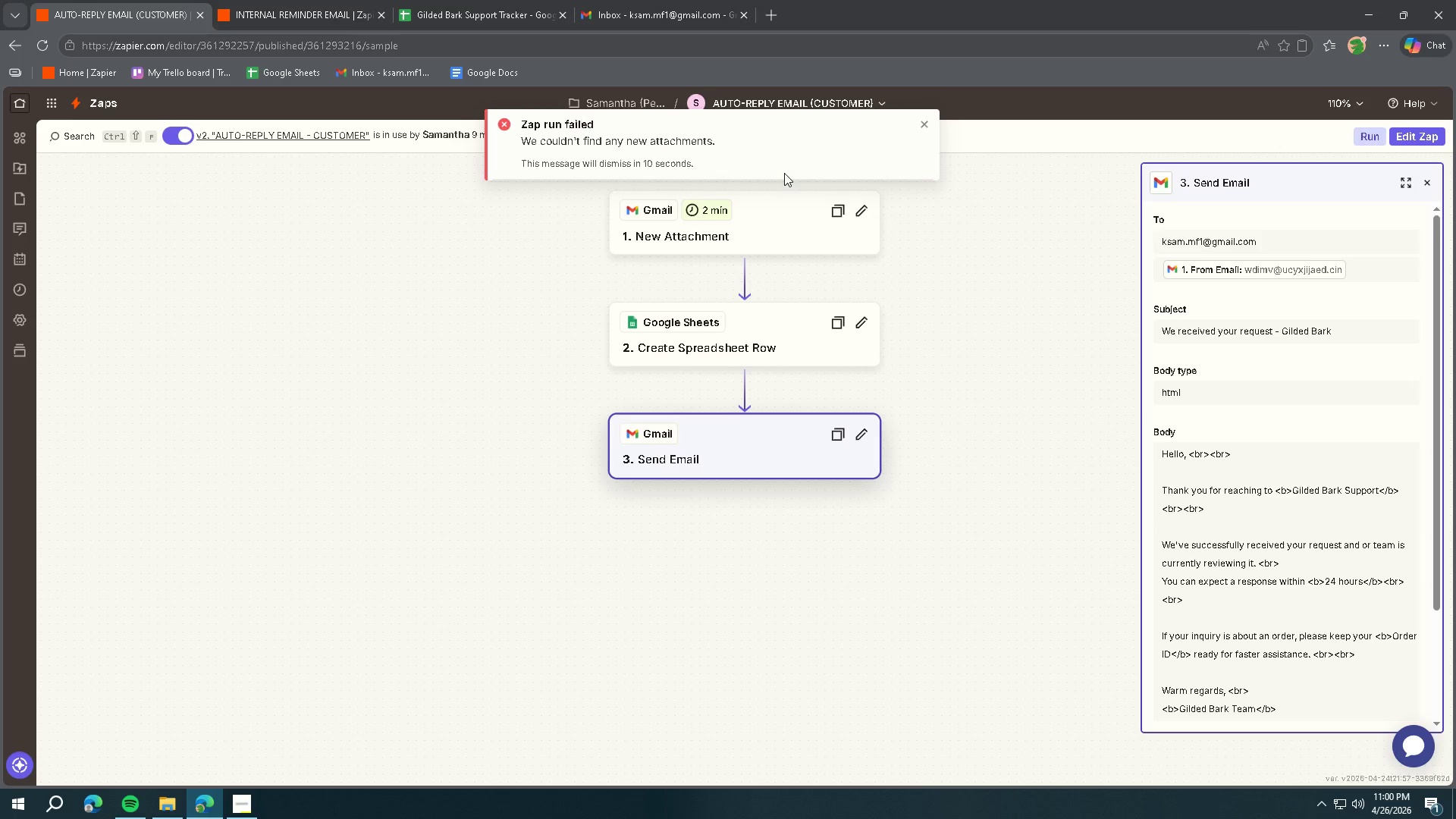 
wait(6.69)
 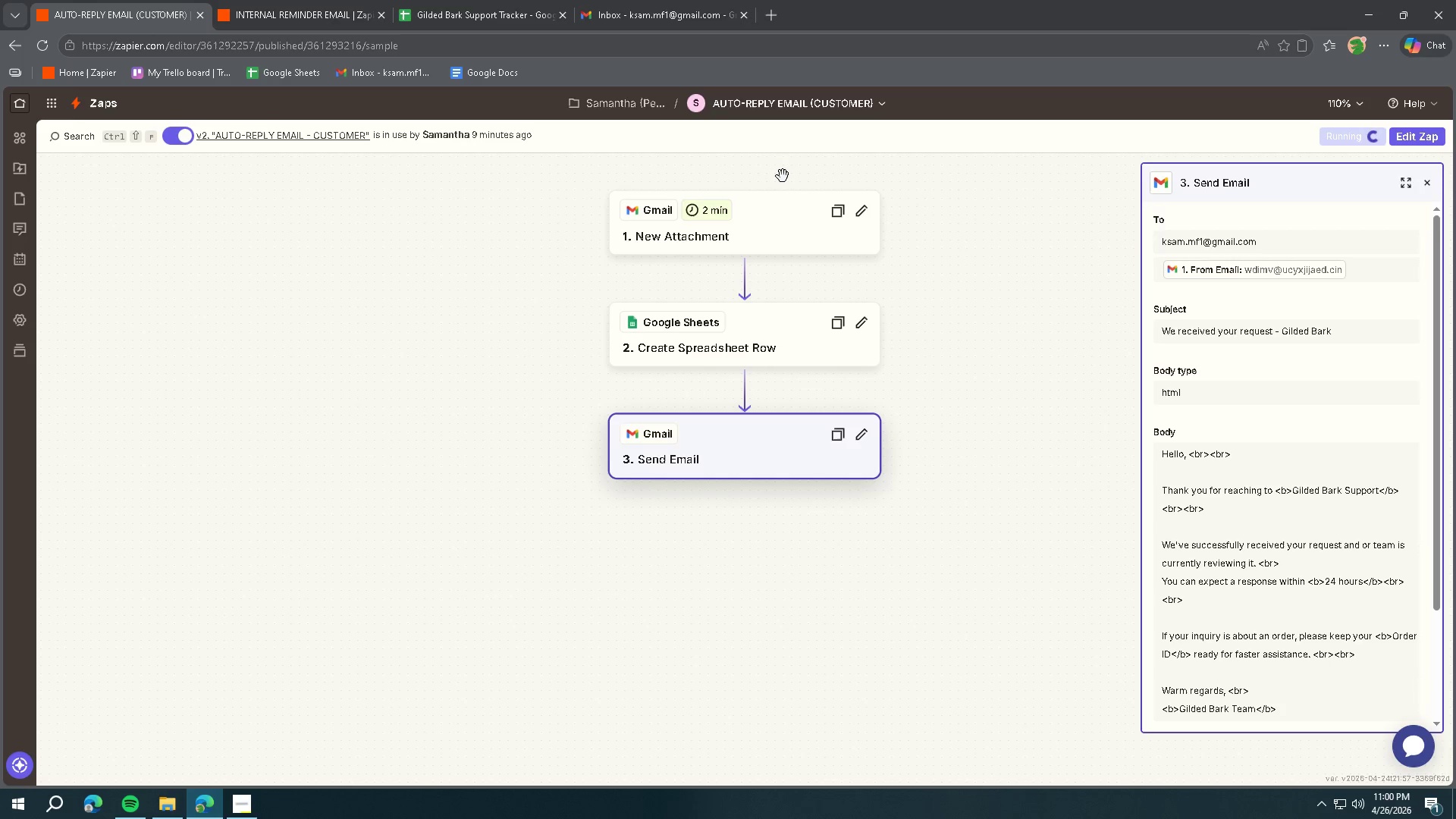 
scroll: coordinate [956, 370], scroll_direction: up, amount: 4.0
 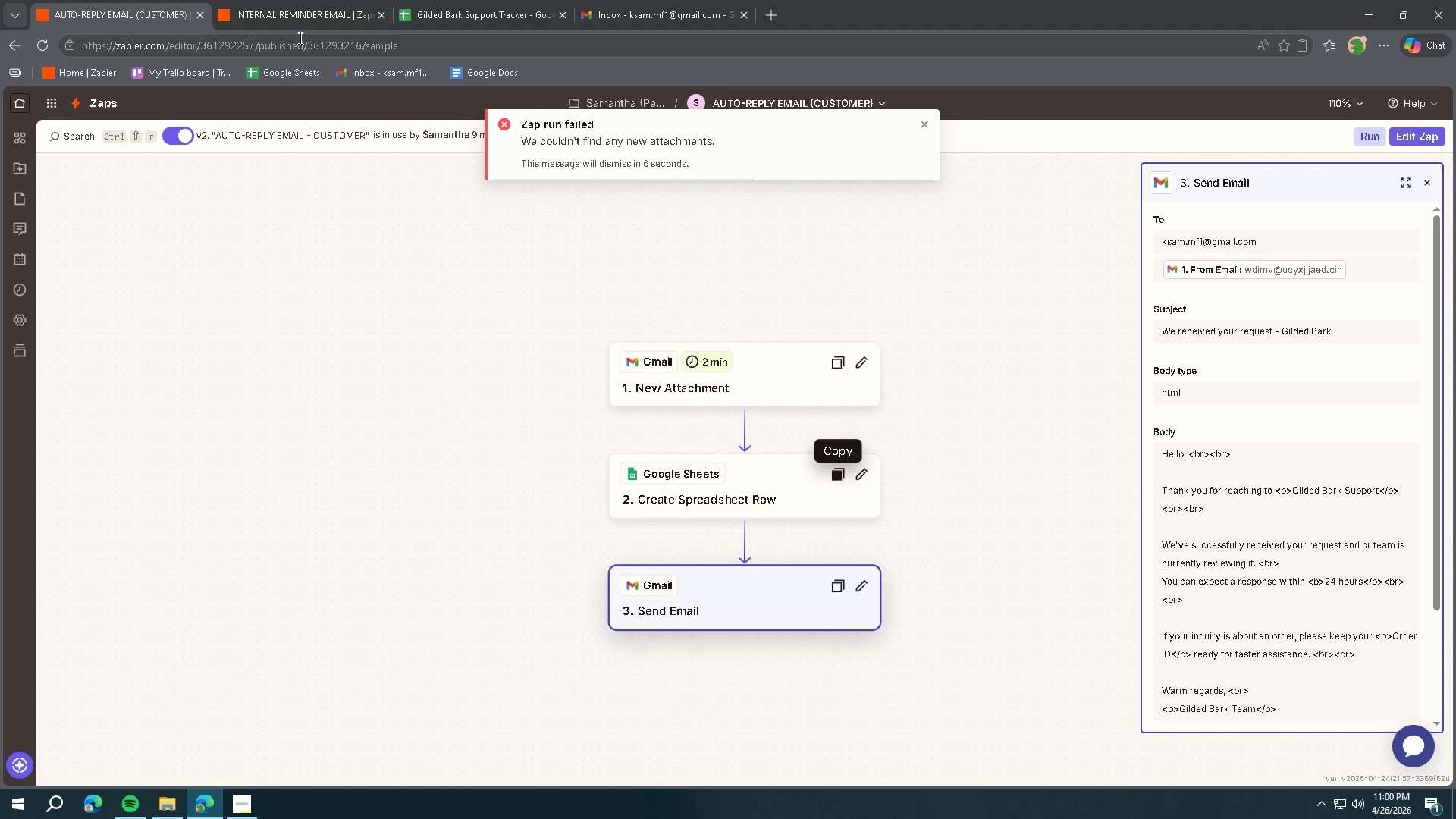 
left_click([344, 12])
 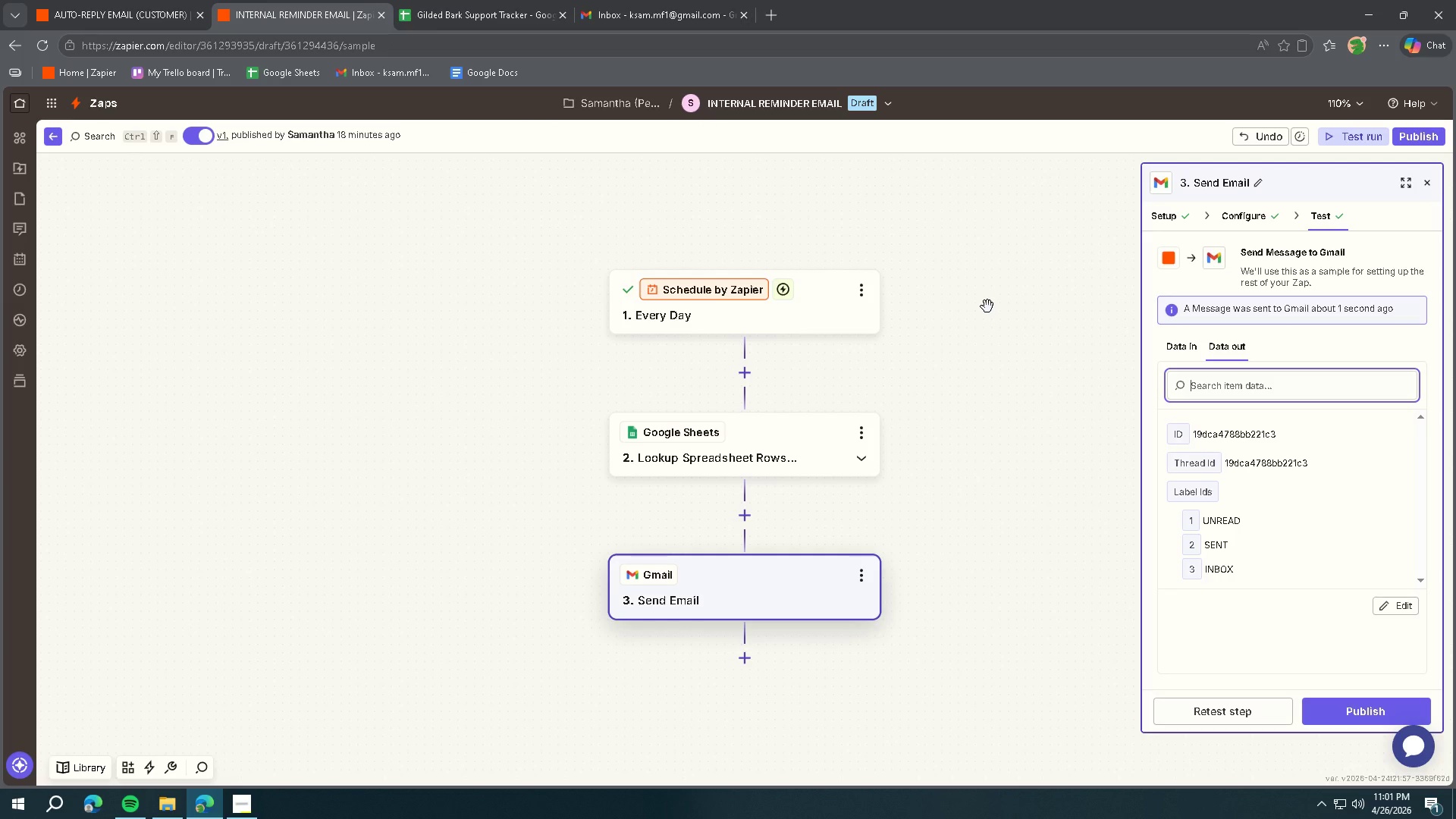 
left_click([1407, 140])
 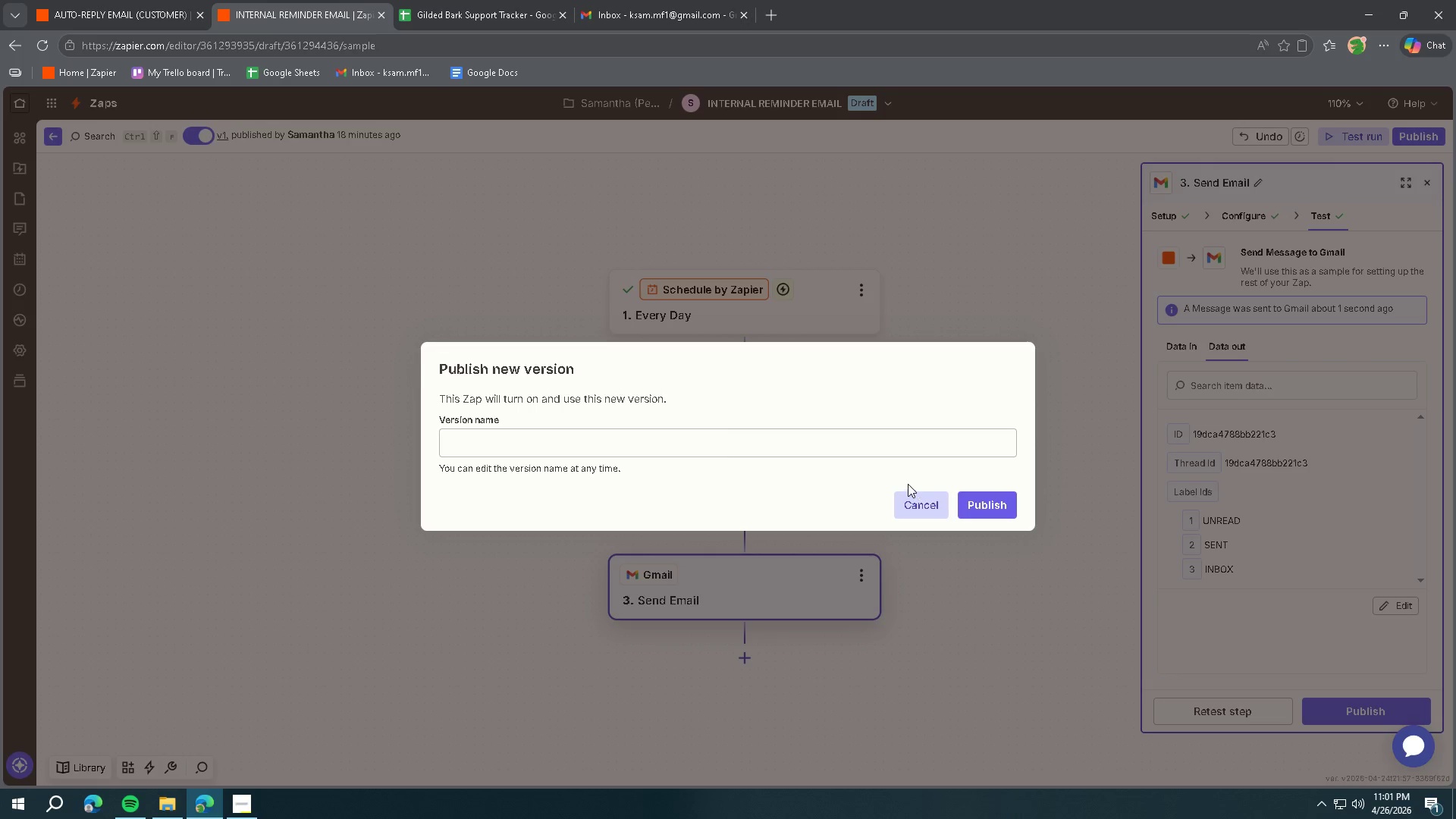 
left_click([843, 453])
 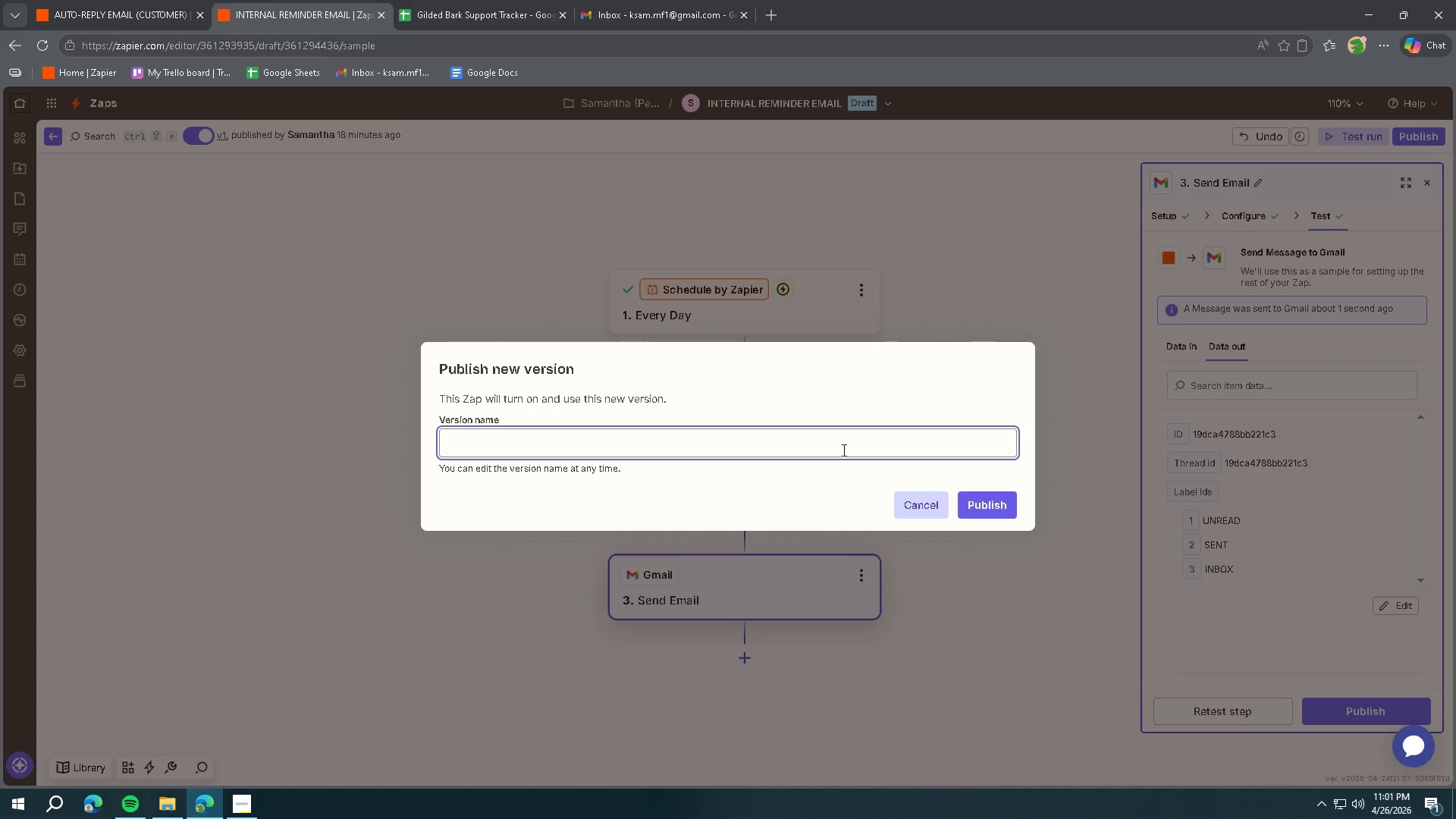 
type(UBTER)
 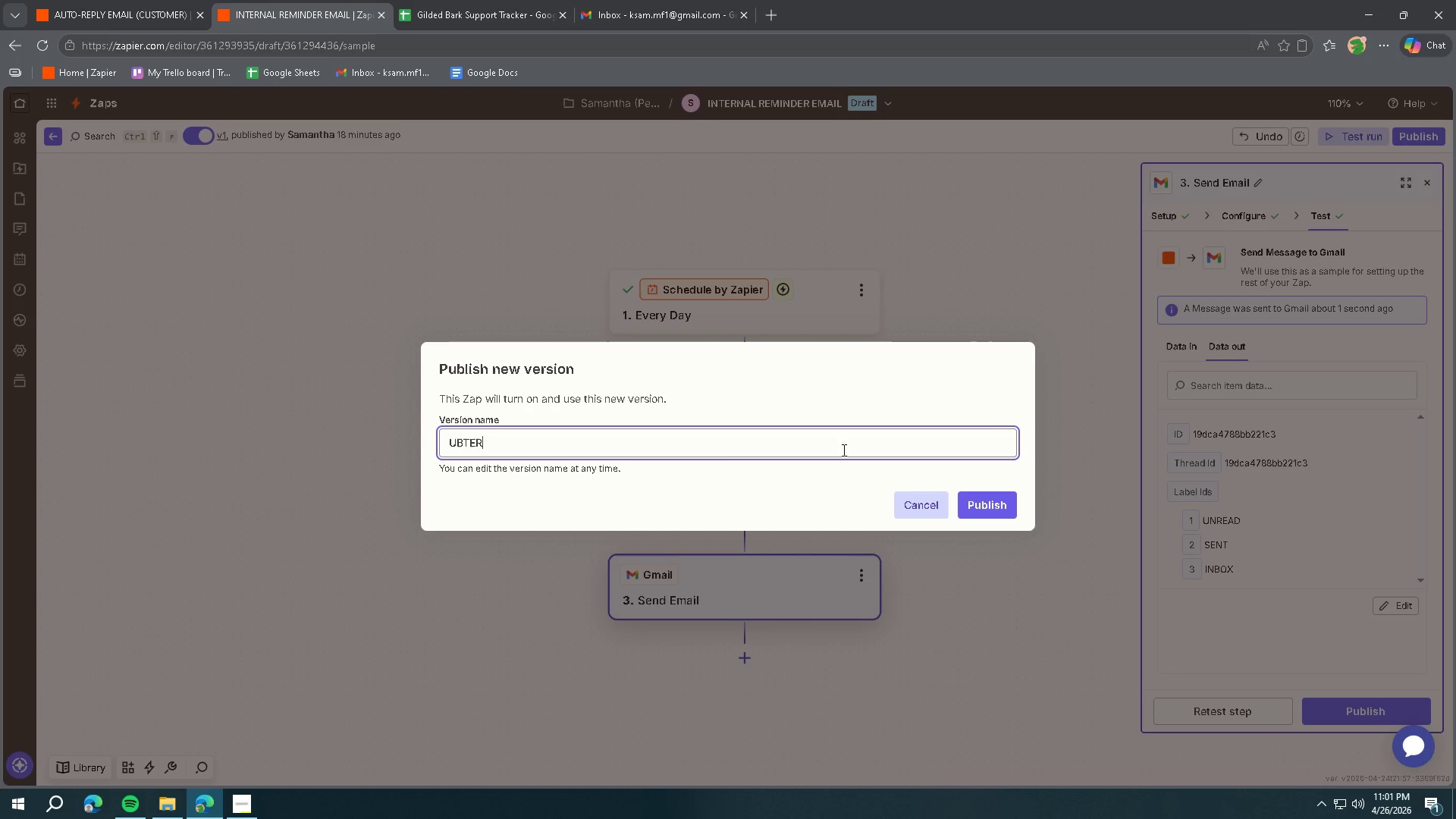 
key(Control+ControlLeft)
 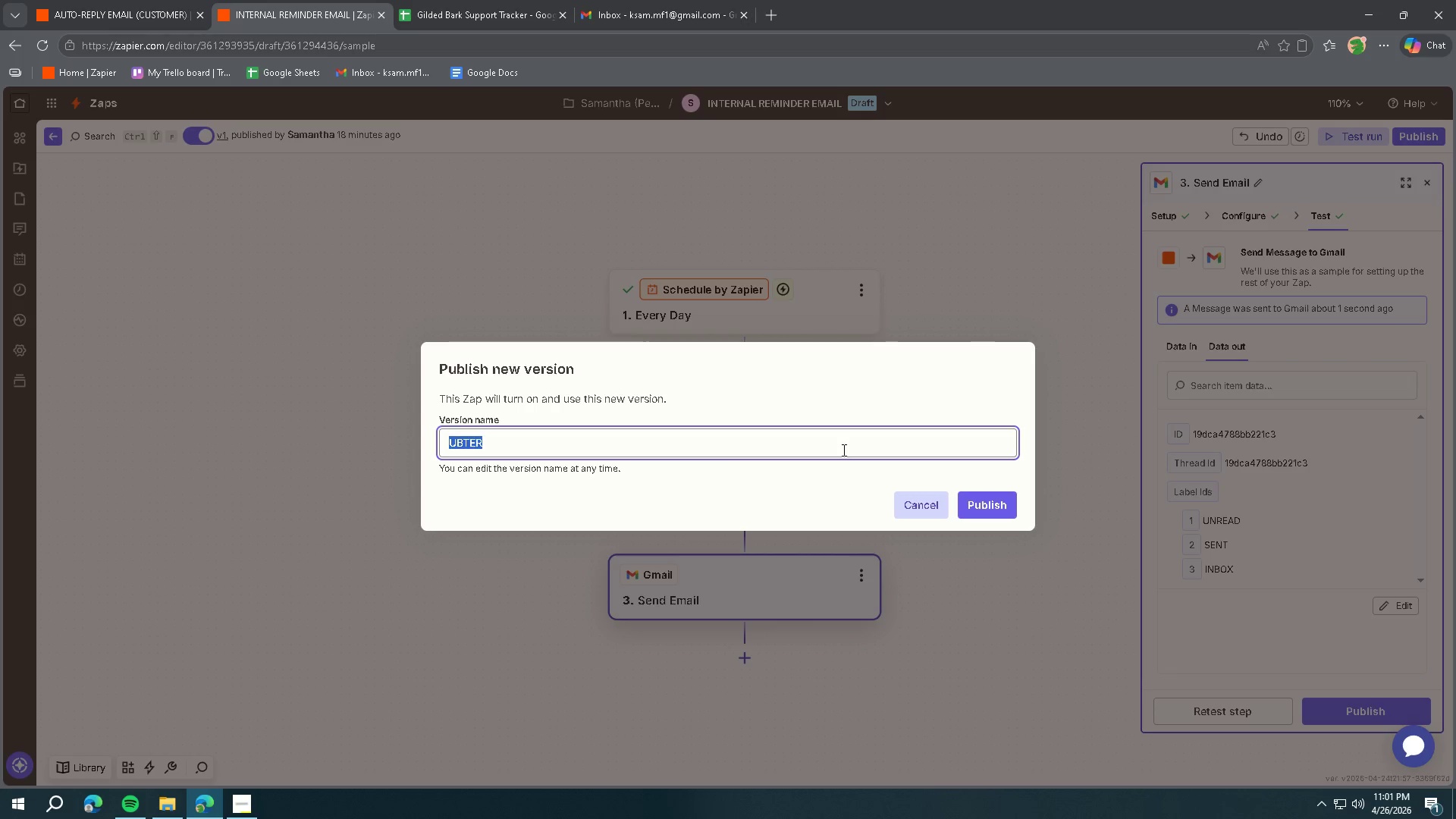 
key(Control+A)
 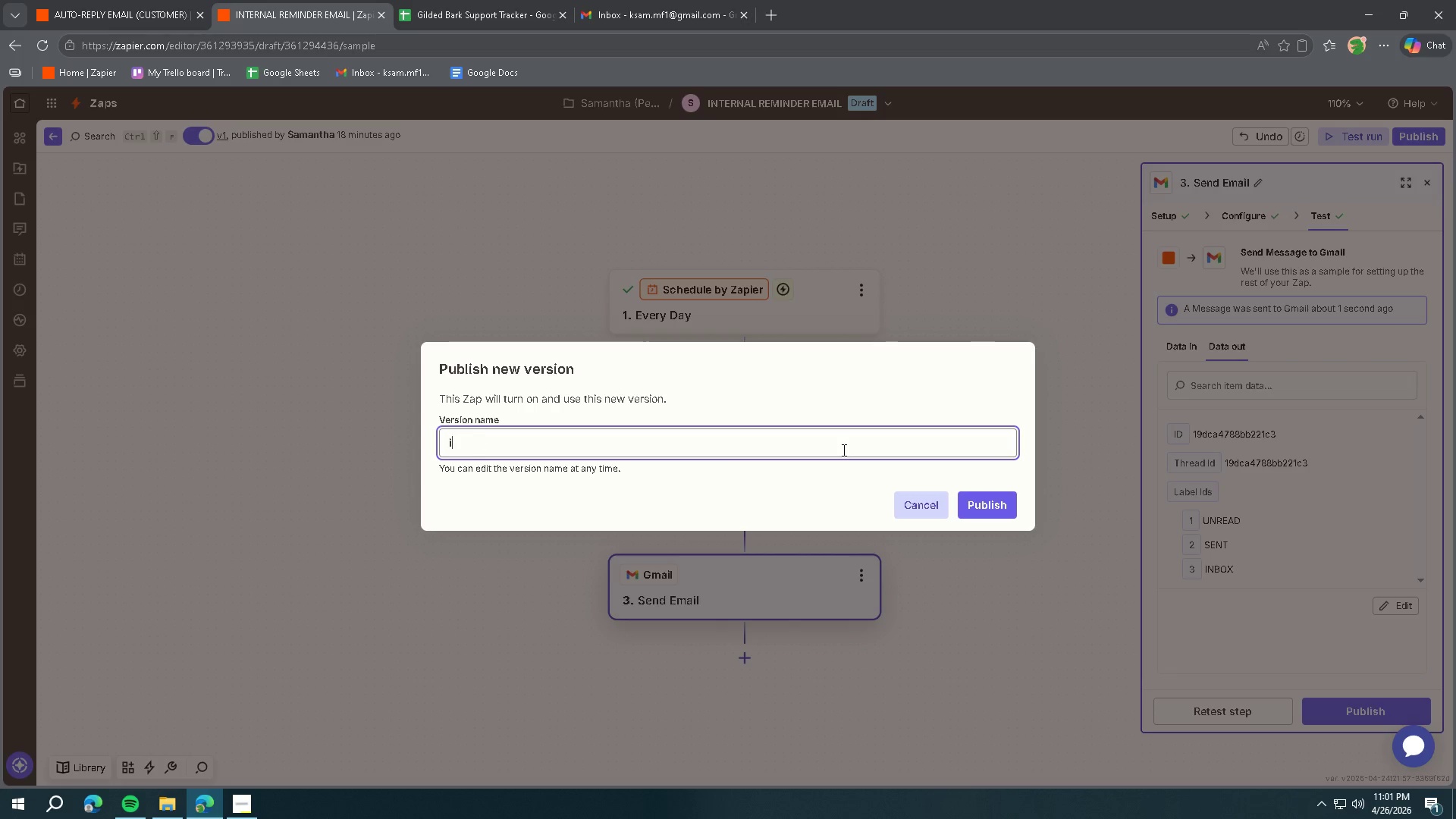 
key(Control+CapsLock)
 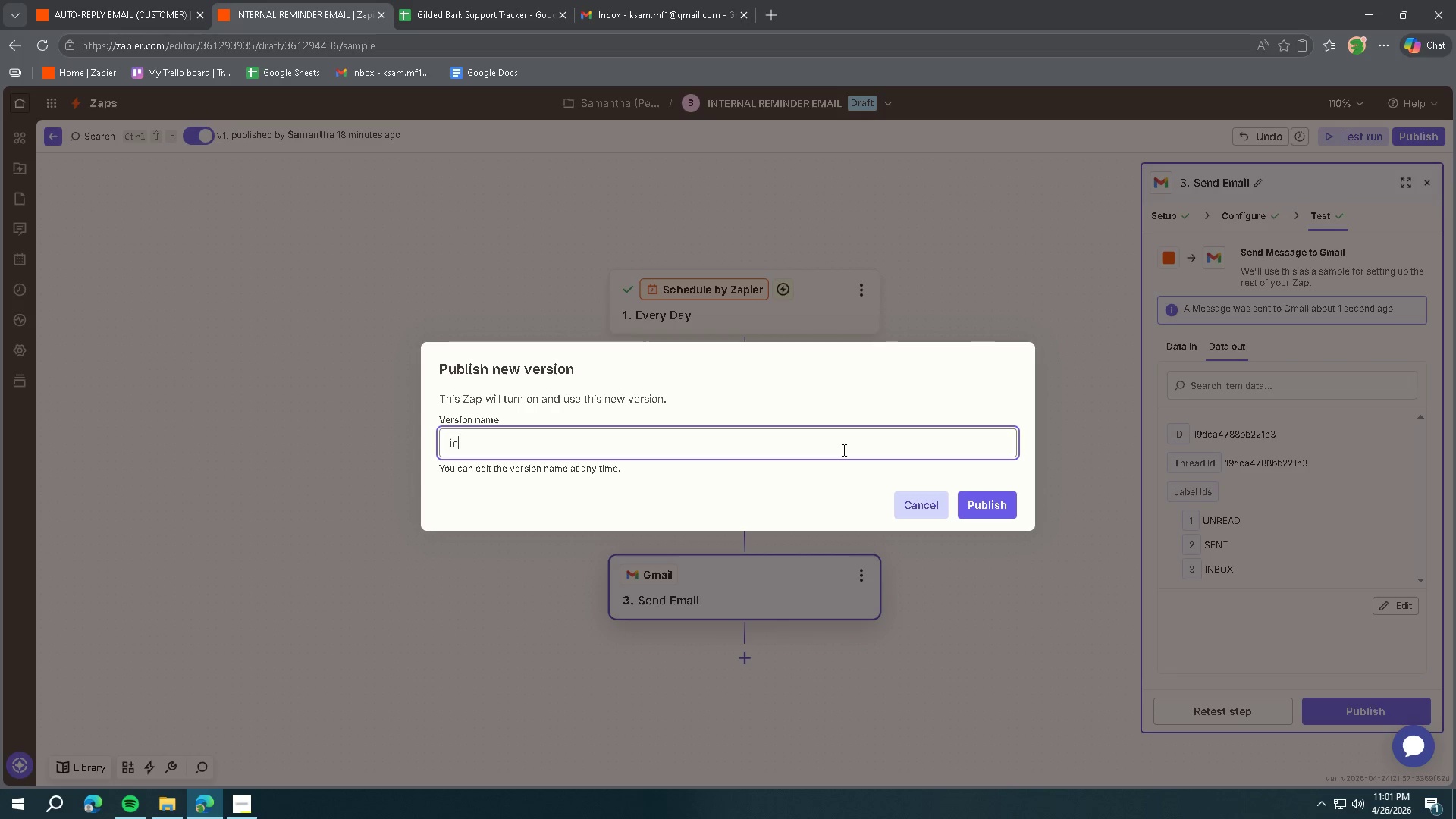 
type(int)
 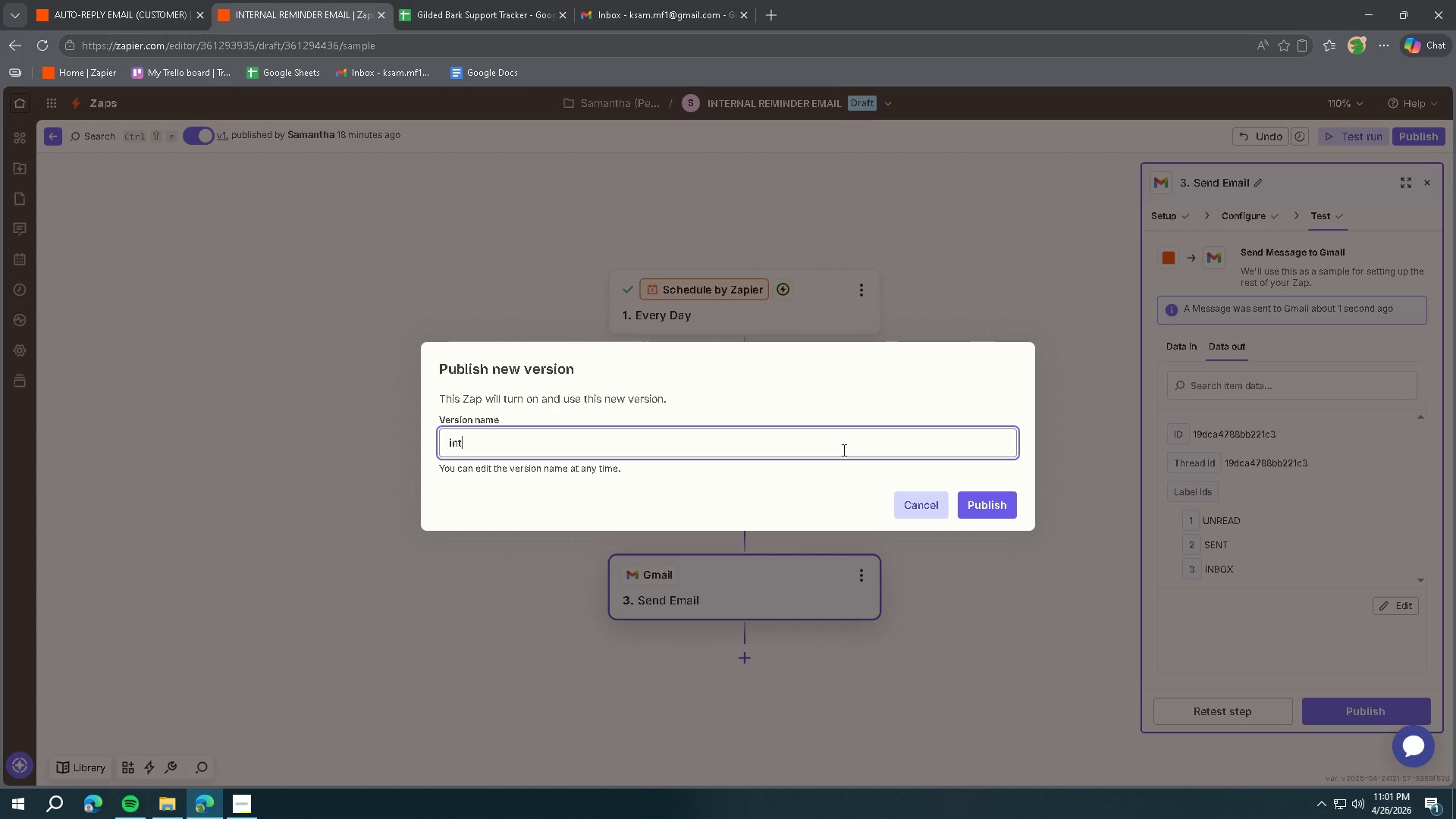 
key(Control+ControlLeft)
 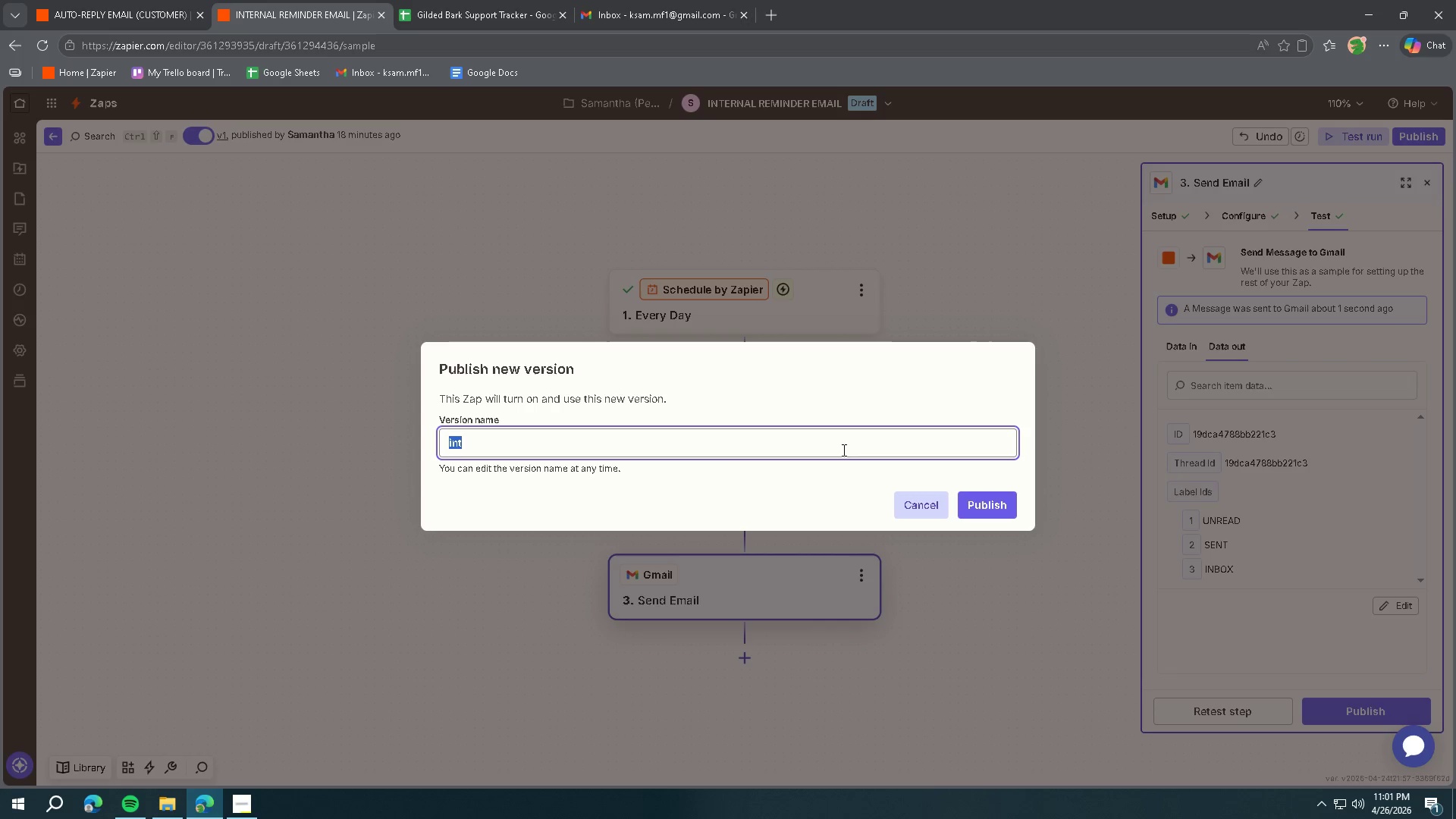 
key(Control+A)
 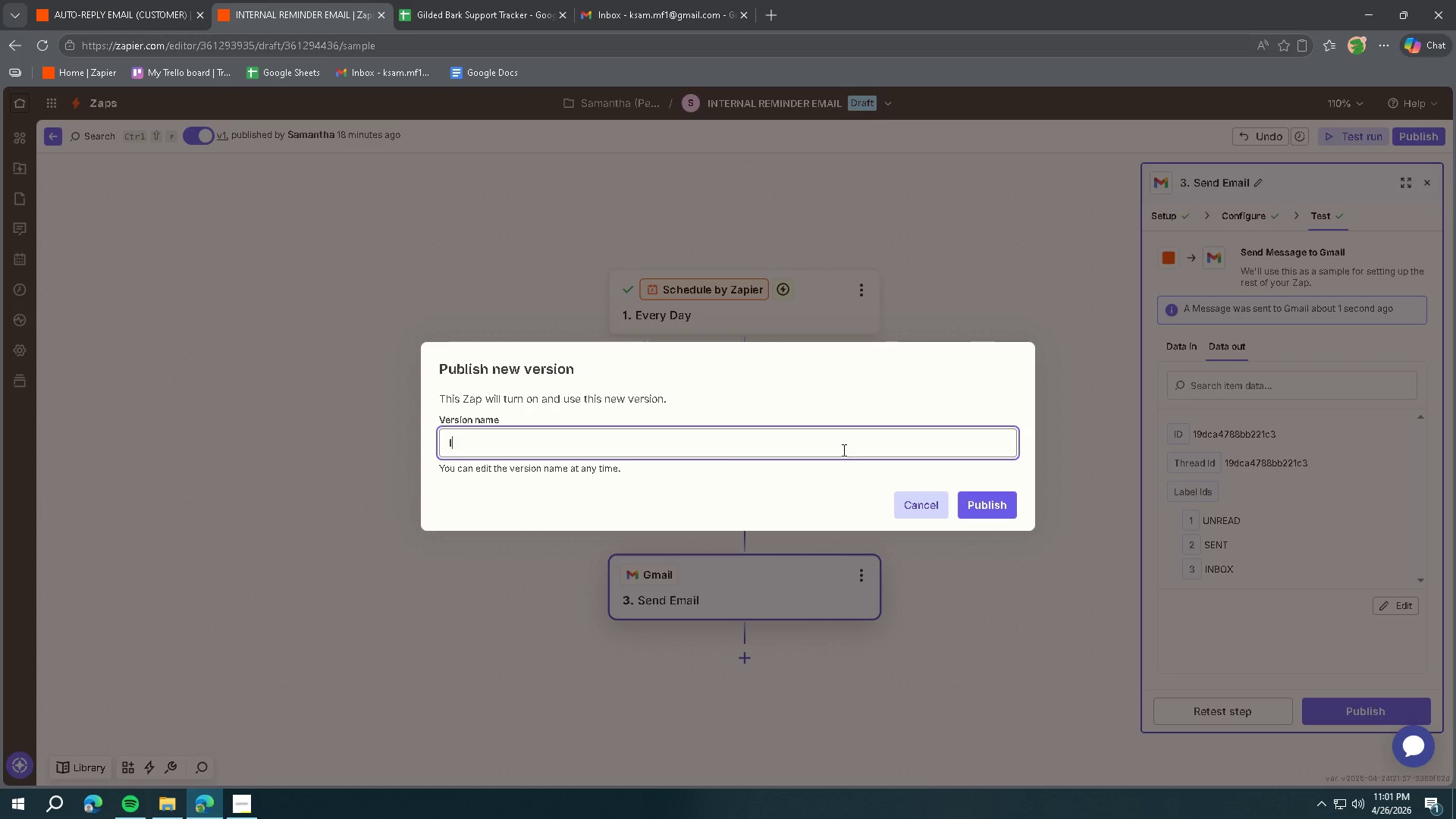 
type(INTERNAL REMINDER EMAIL)
 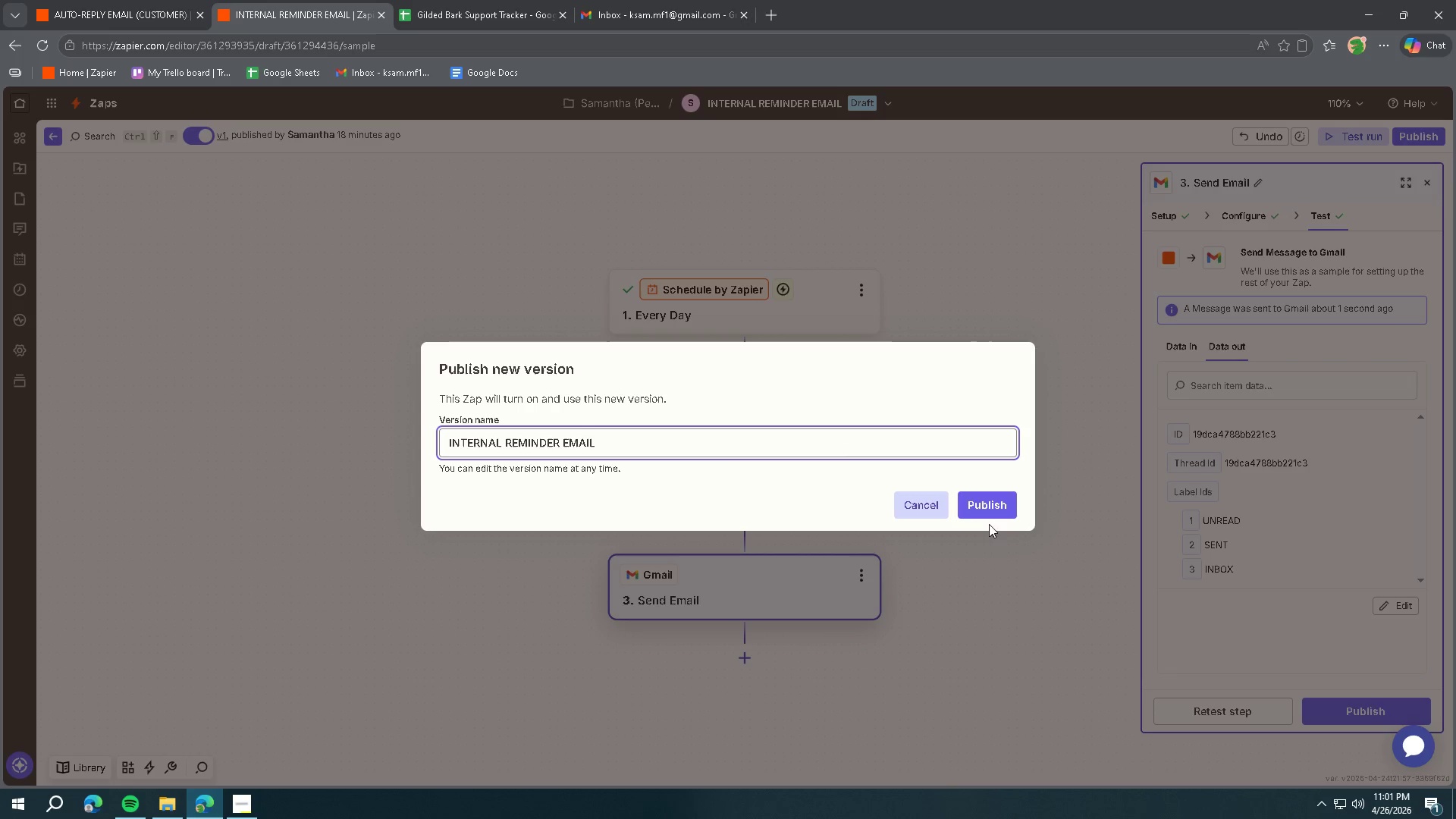 
left_click([987, 505])
 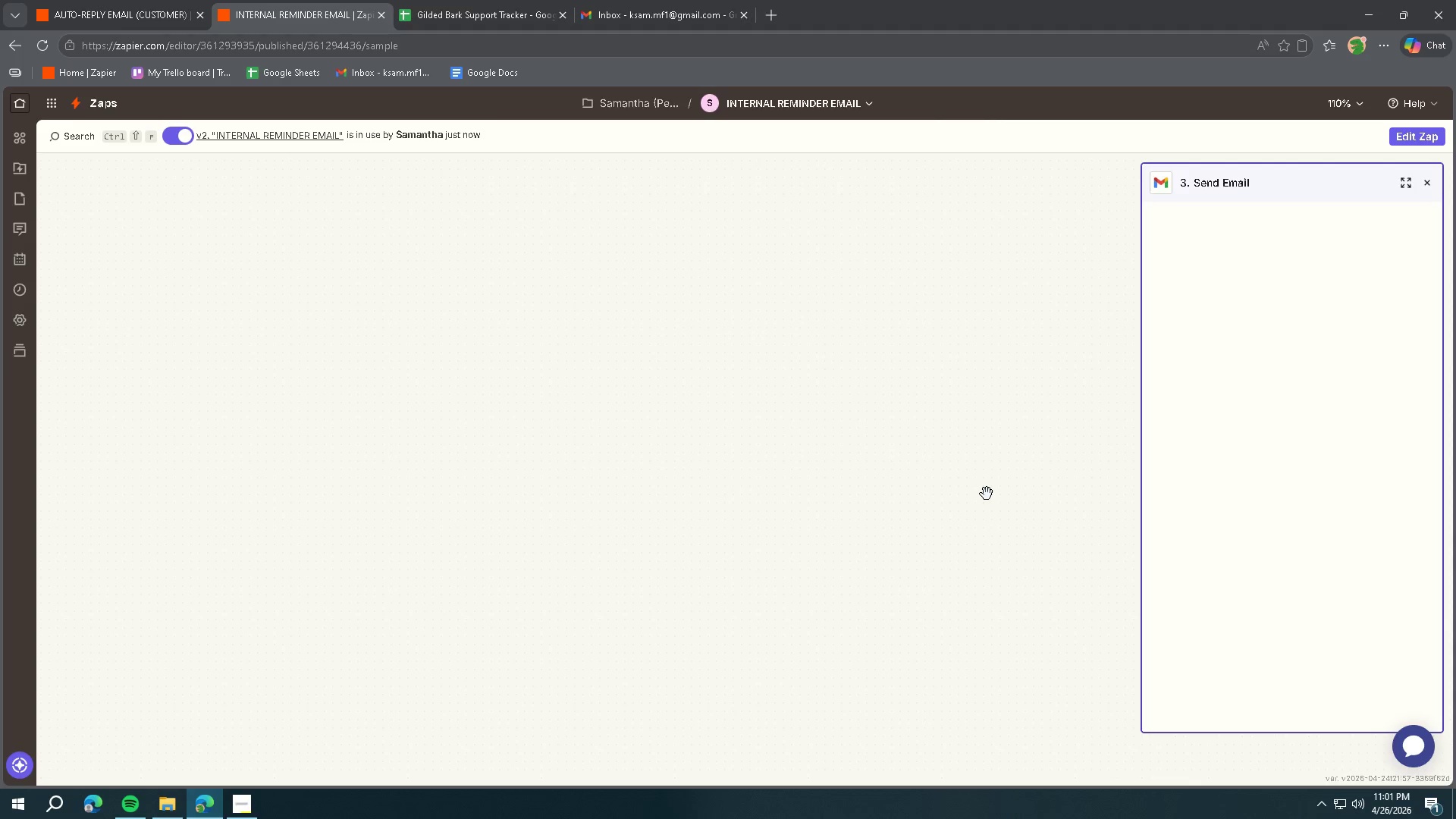 
wait(8.81)
 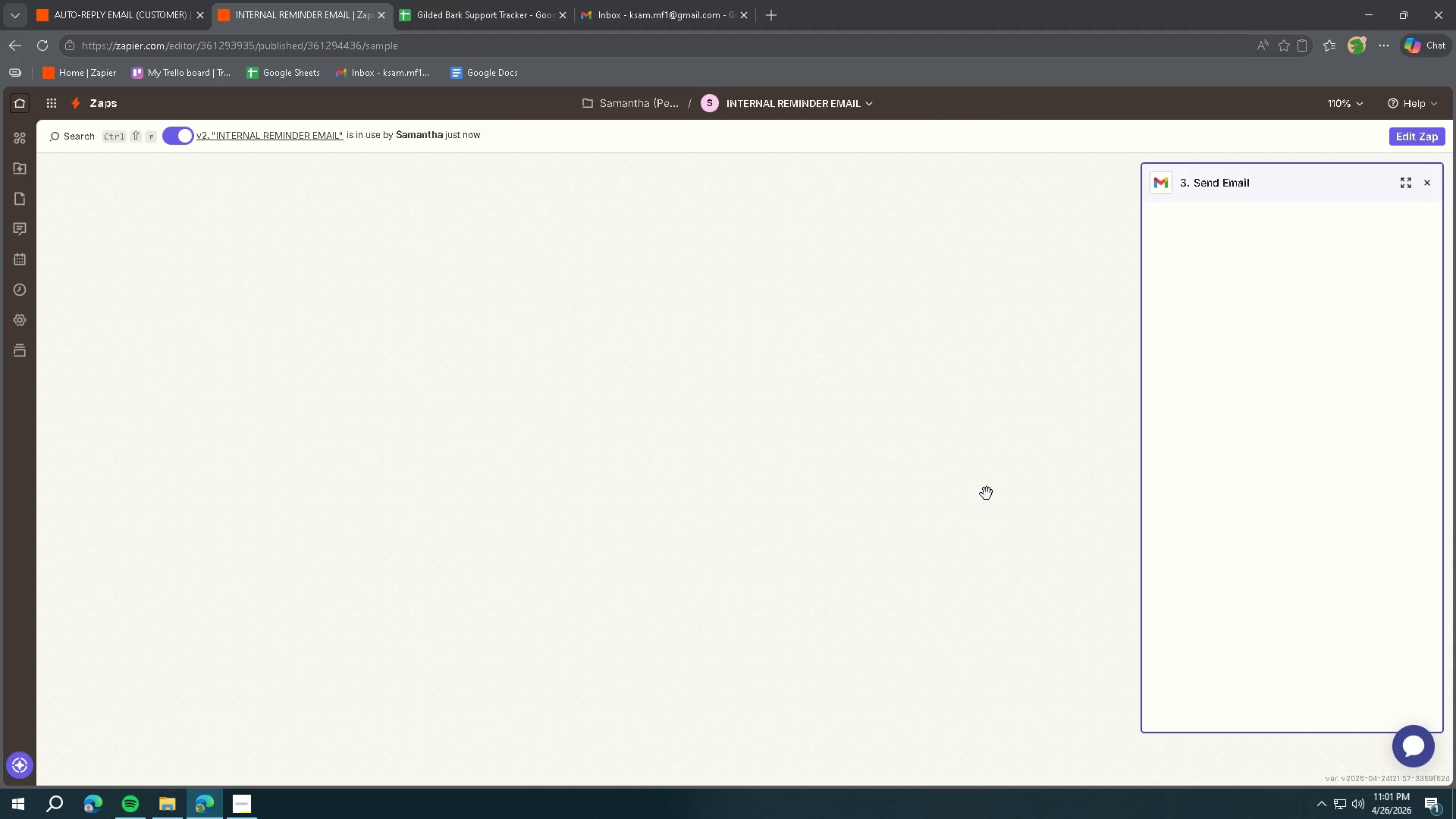 
left_click([46, 42])
 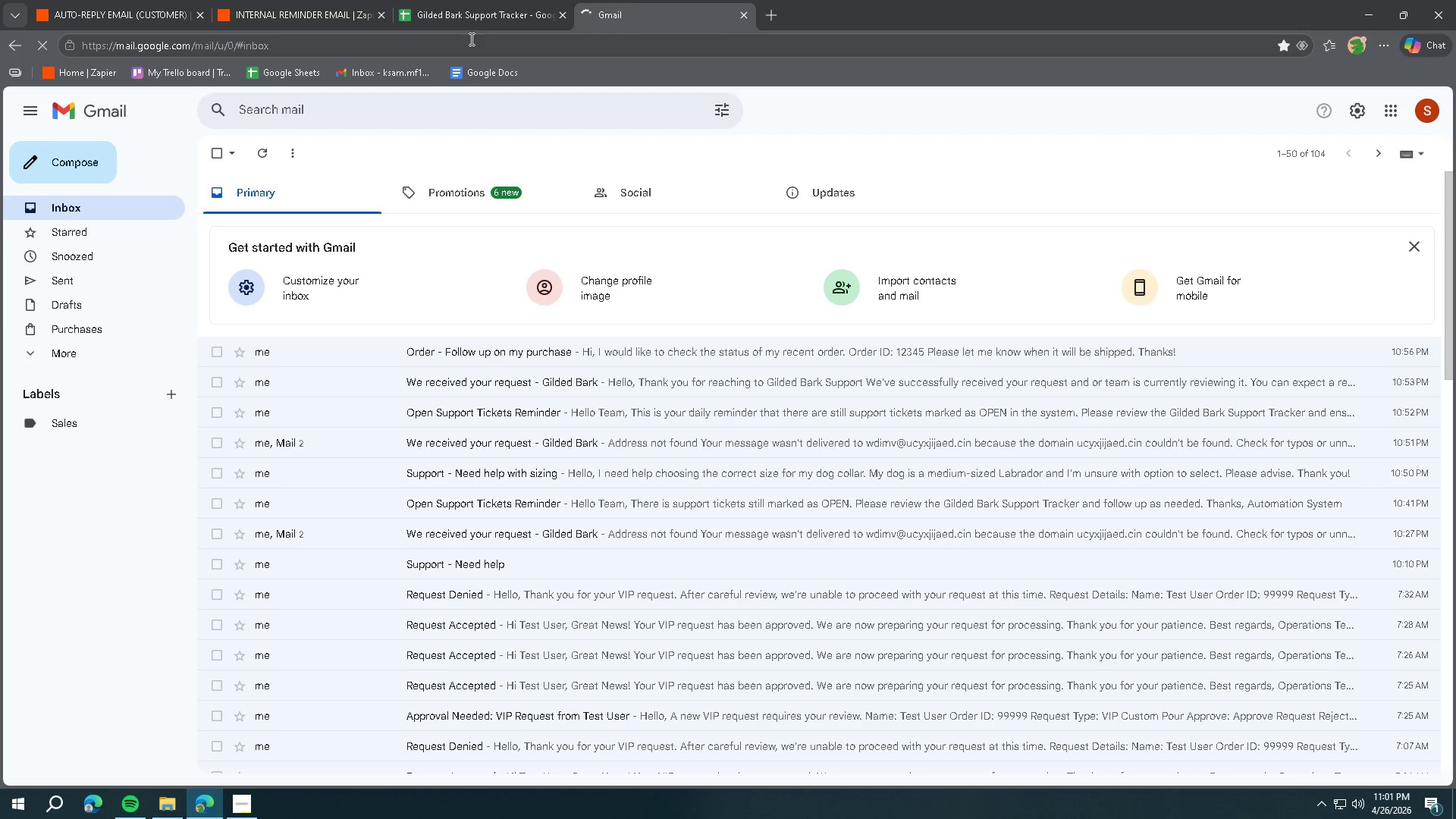 
left_click([475, 8])
 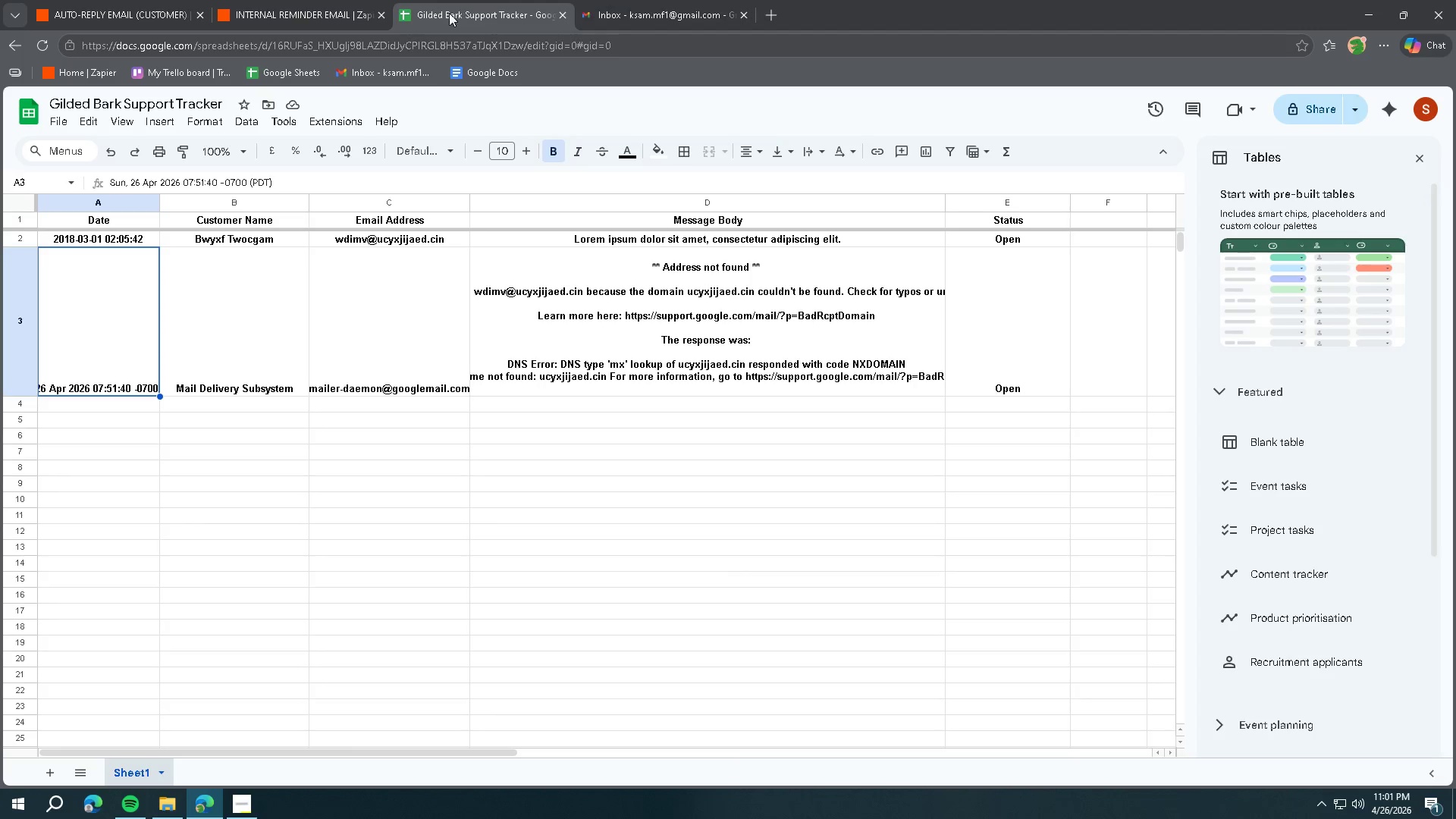 
left_click([343, 16])
 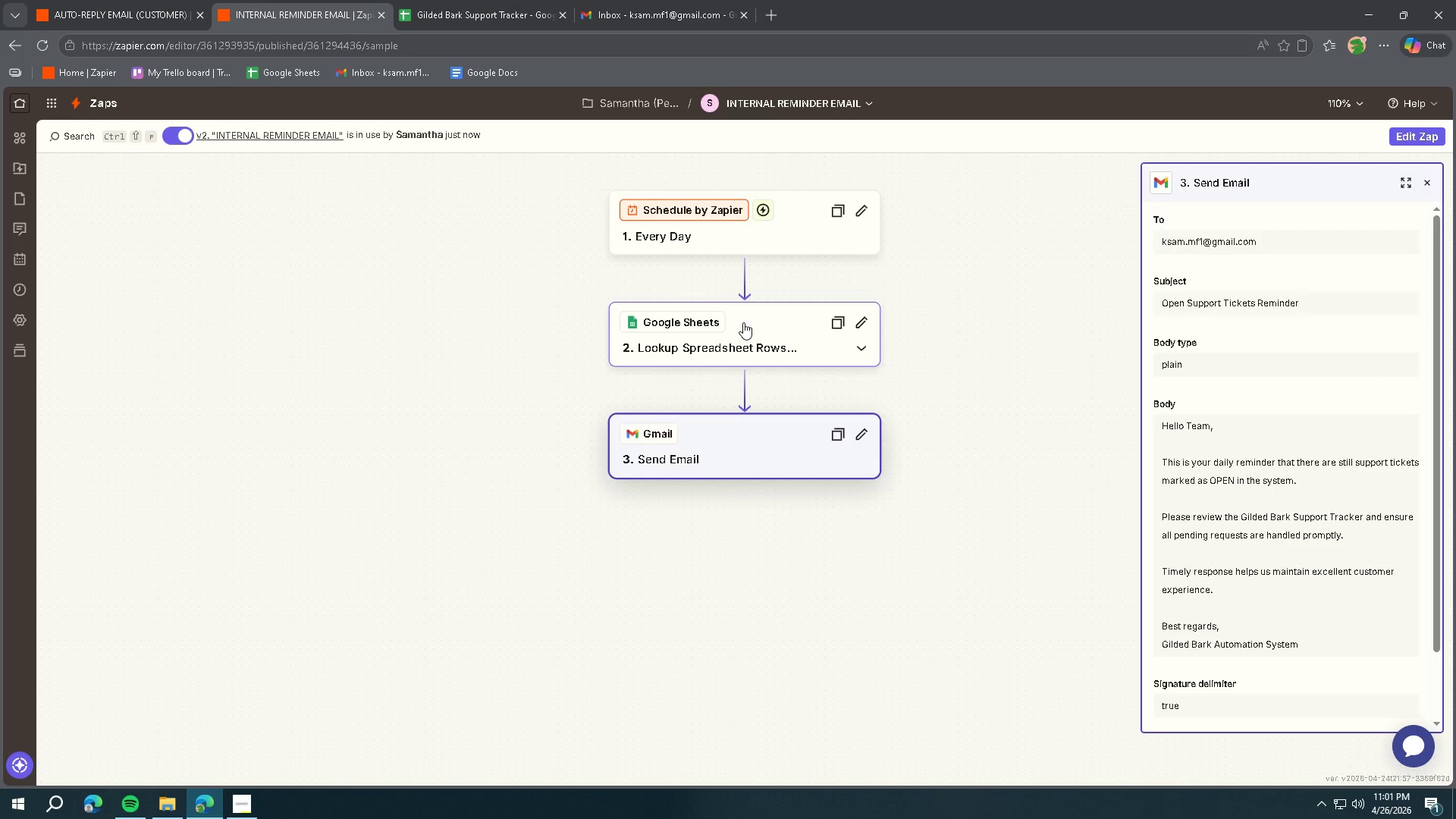 
left_click([167, 22])
 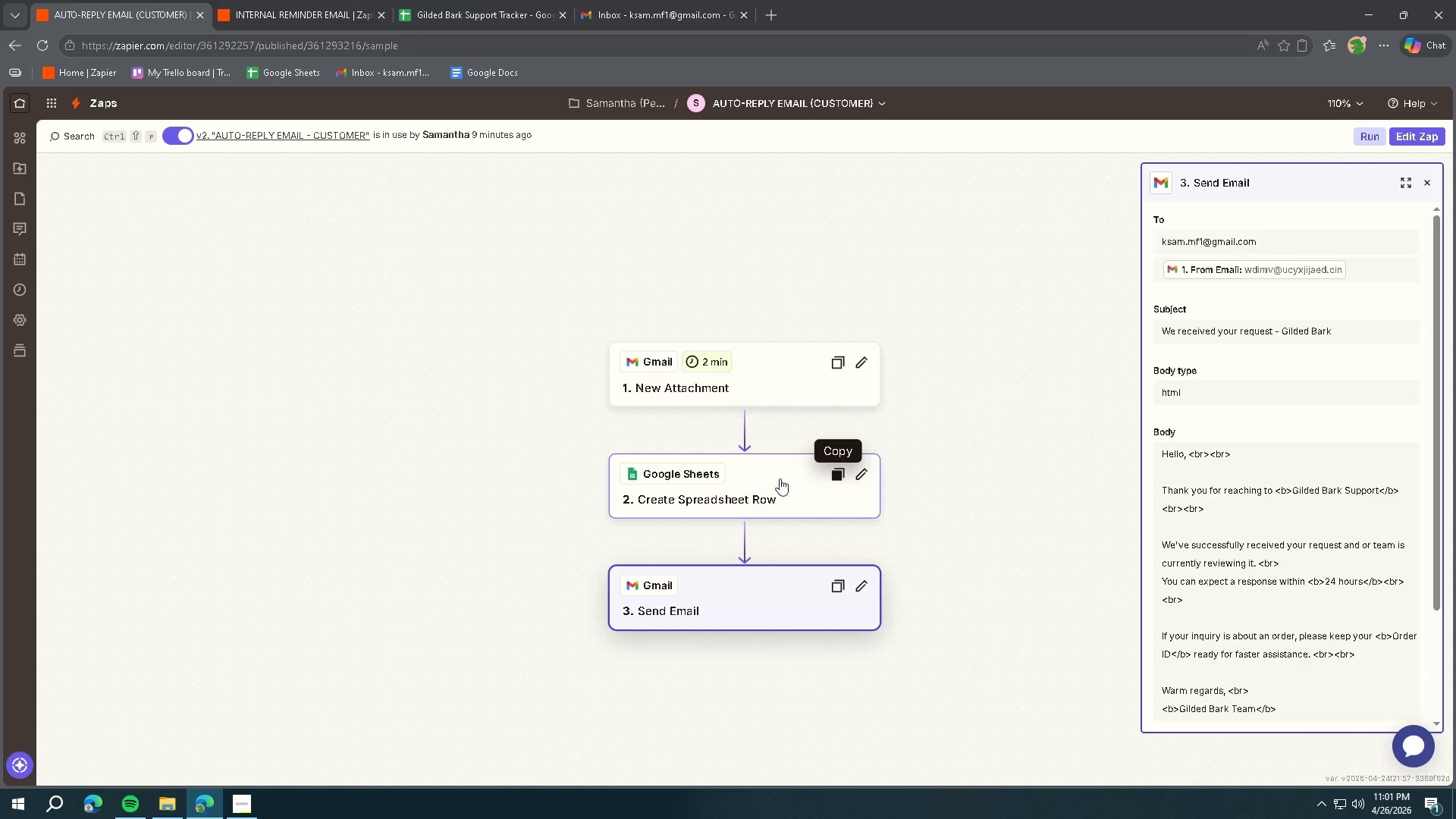 
scroll: coordinate [906, 419], scroll_direction: down, amount: 1.0
 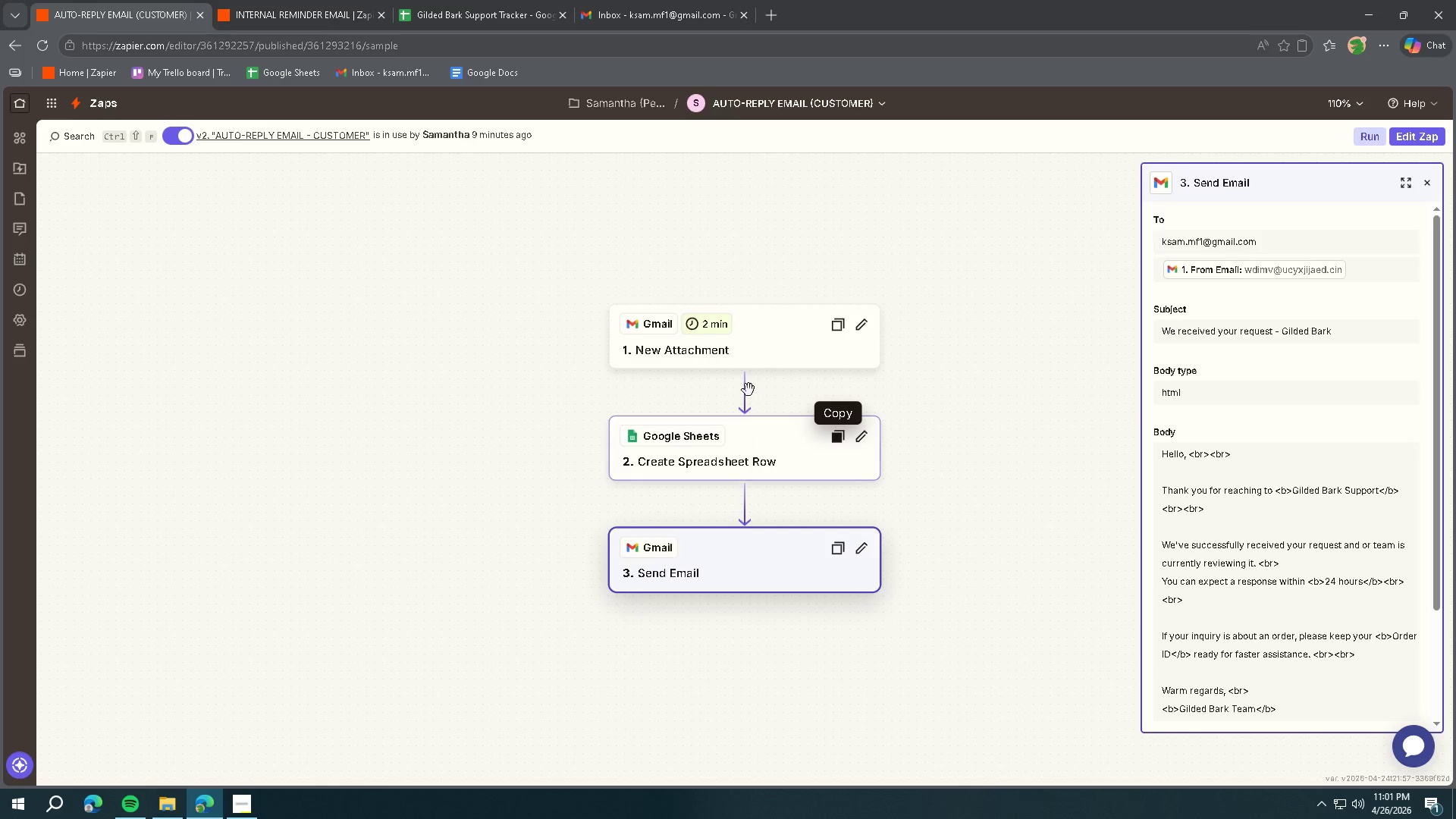 
left_click([761, 332])
 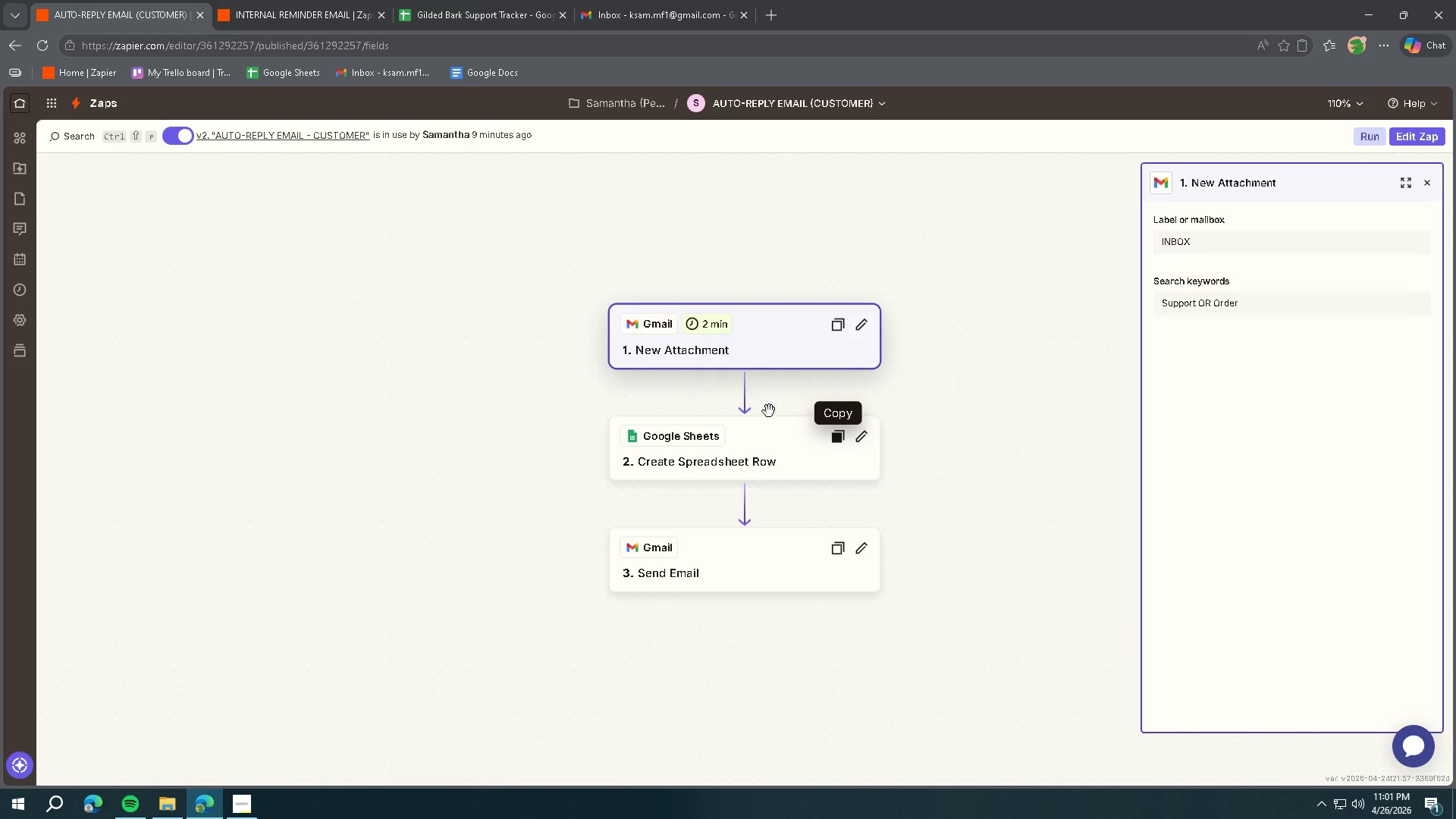 
left_click([762, 441])
 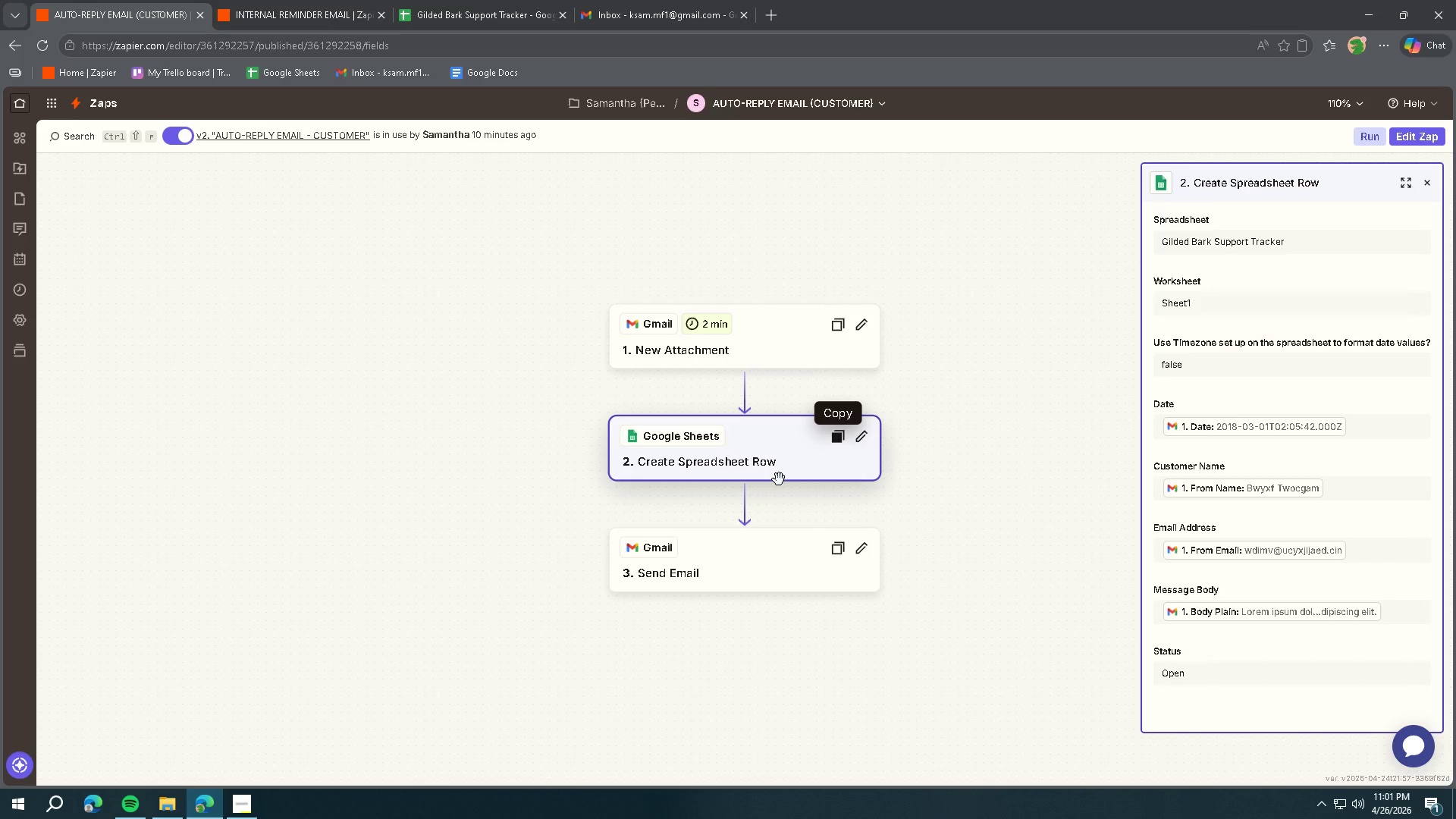 
wait(7.08)
 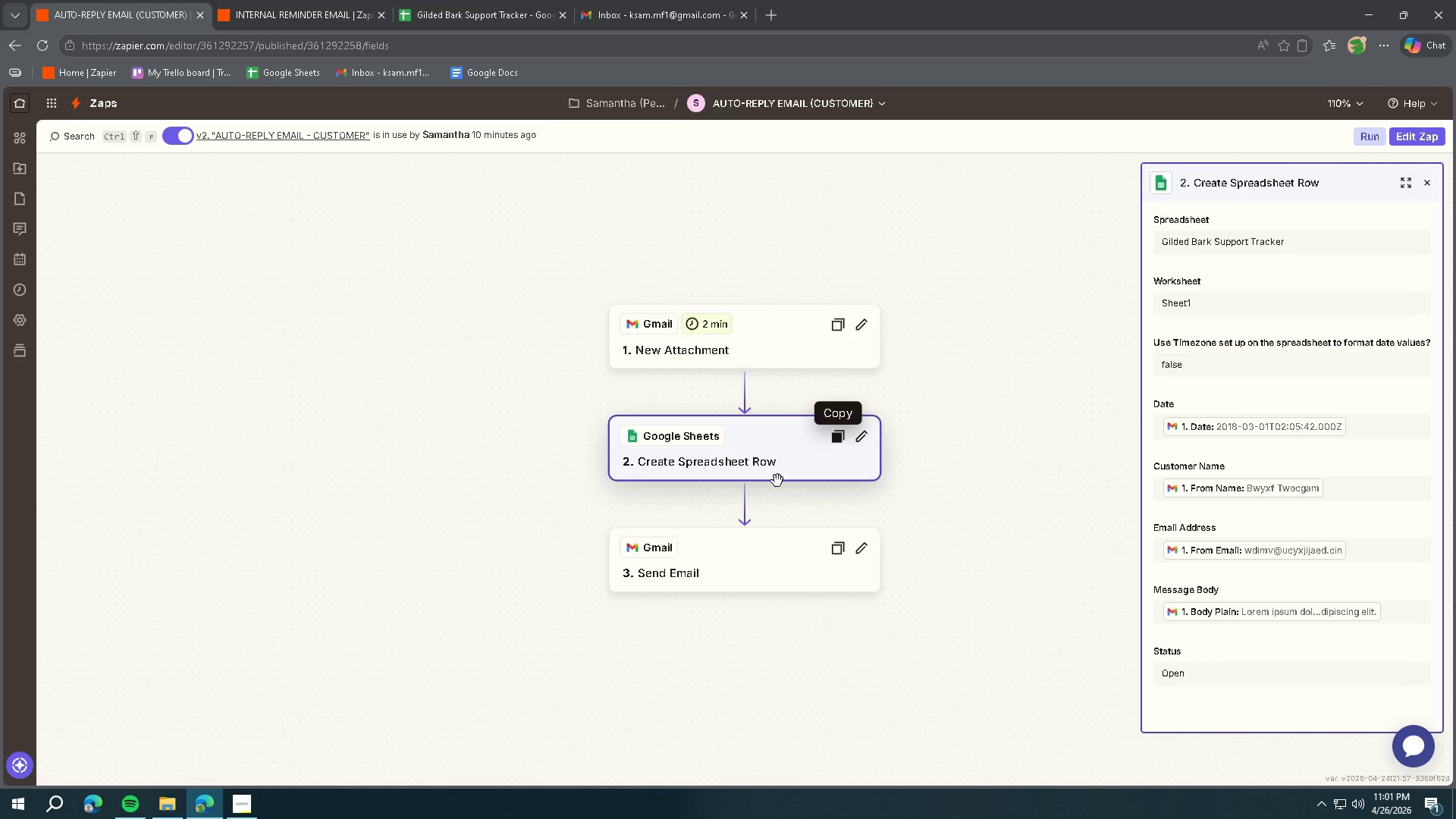 
scroll: coordinate [798, 529], scroll_direction: down, amount: 4.0
 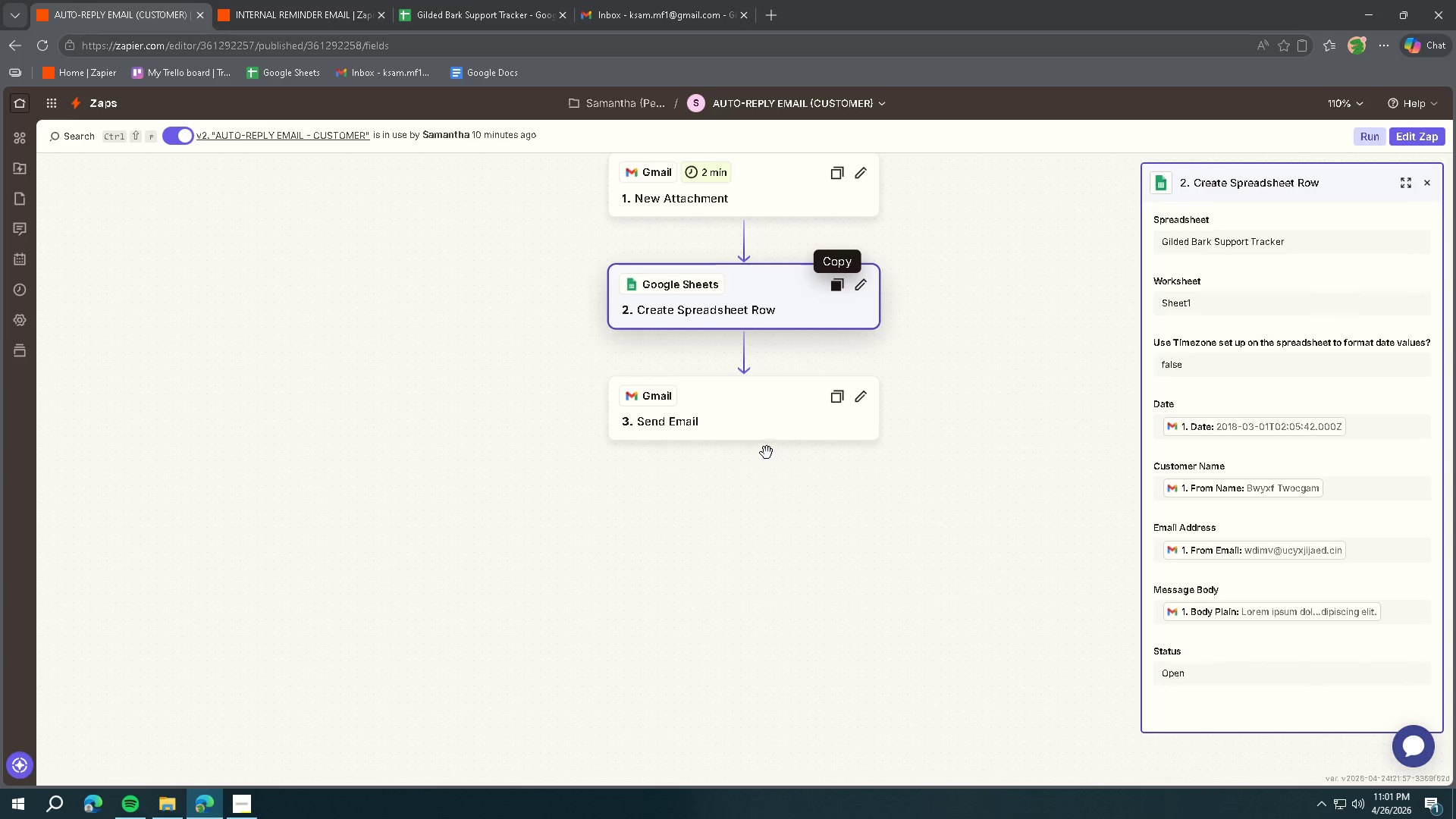 
left_click([755, 422])
 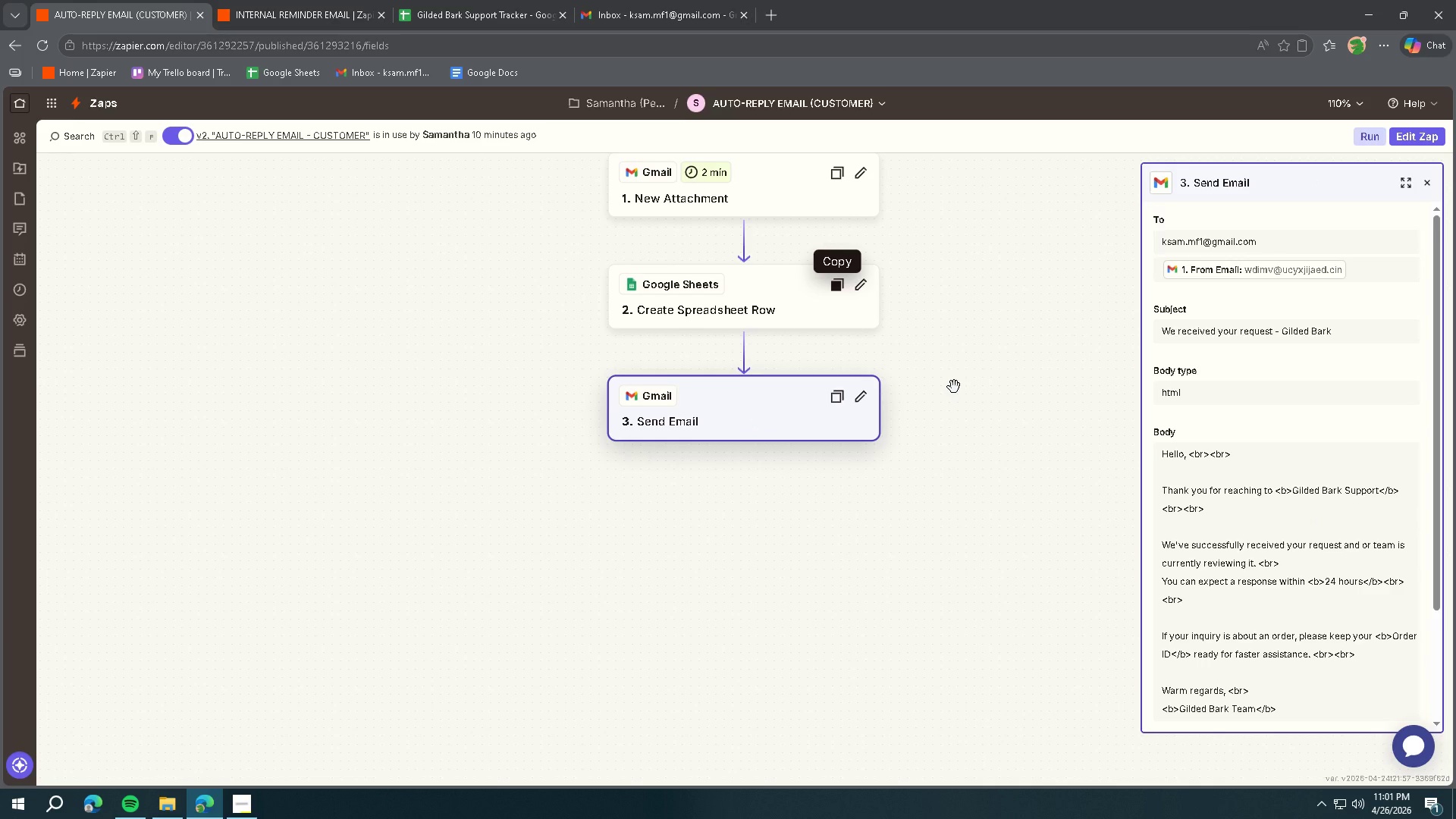 
left_click([483, 12])